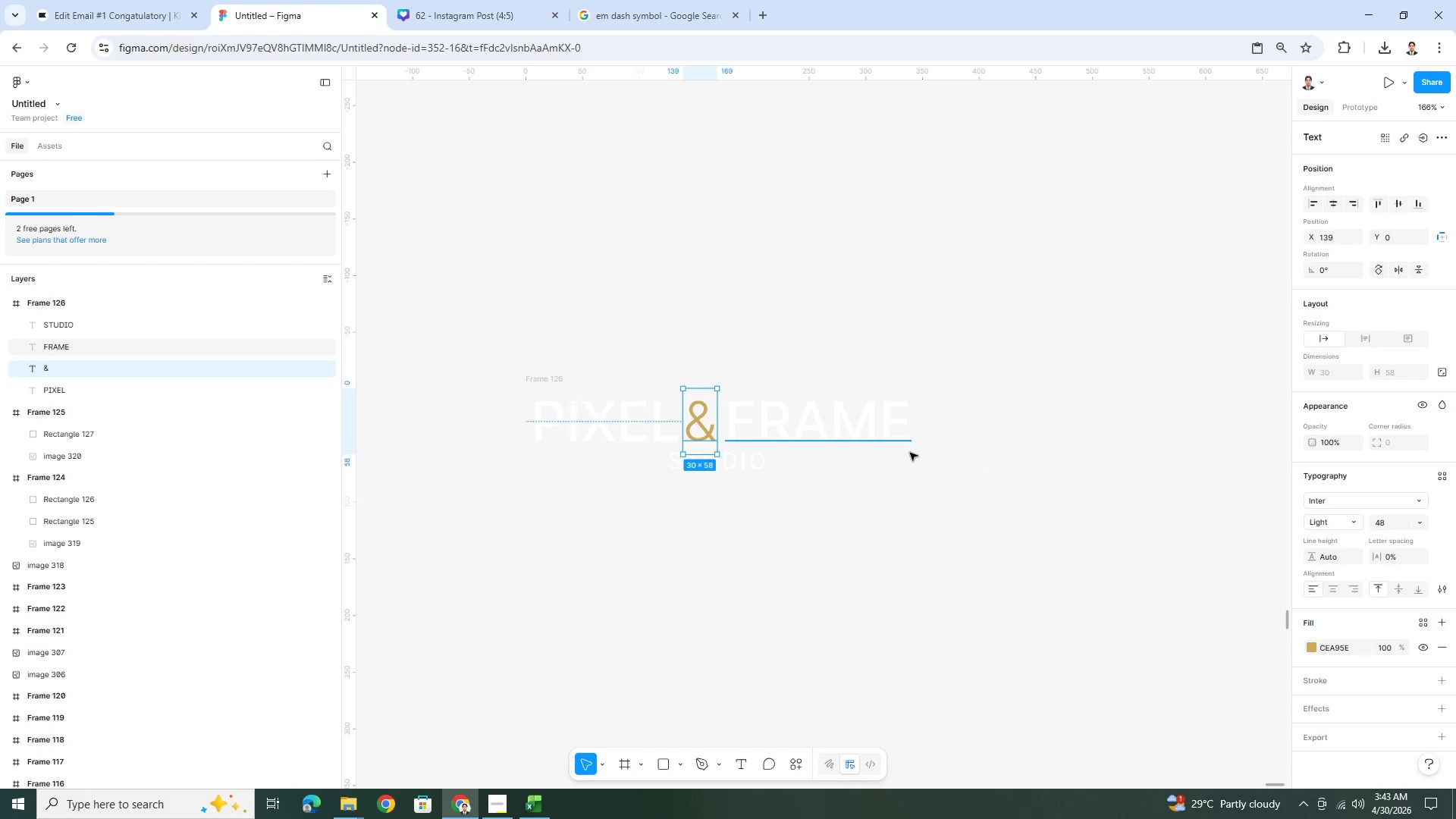 
left_click([929, 525])
 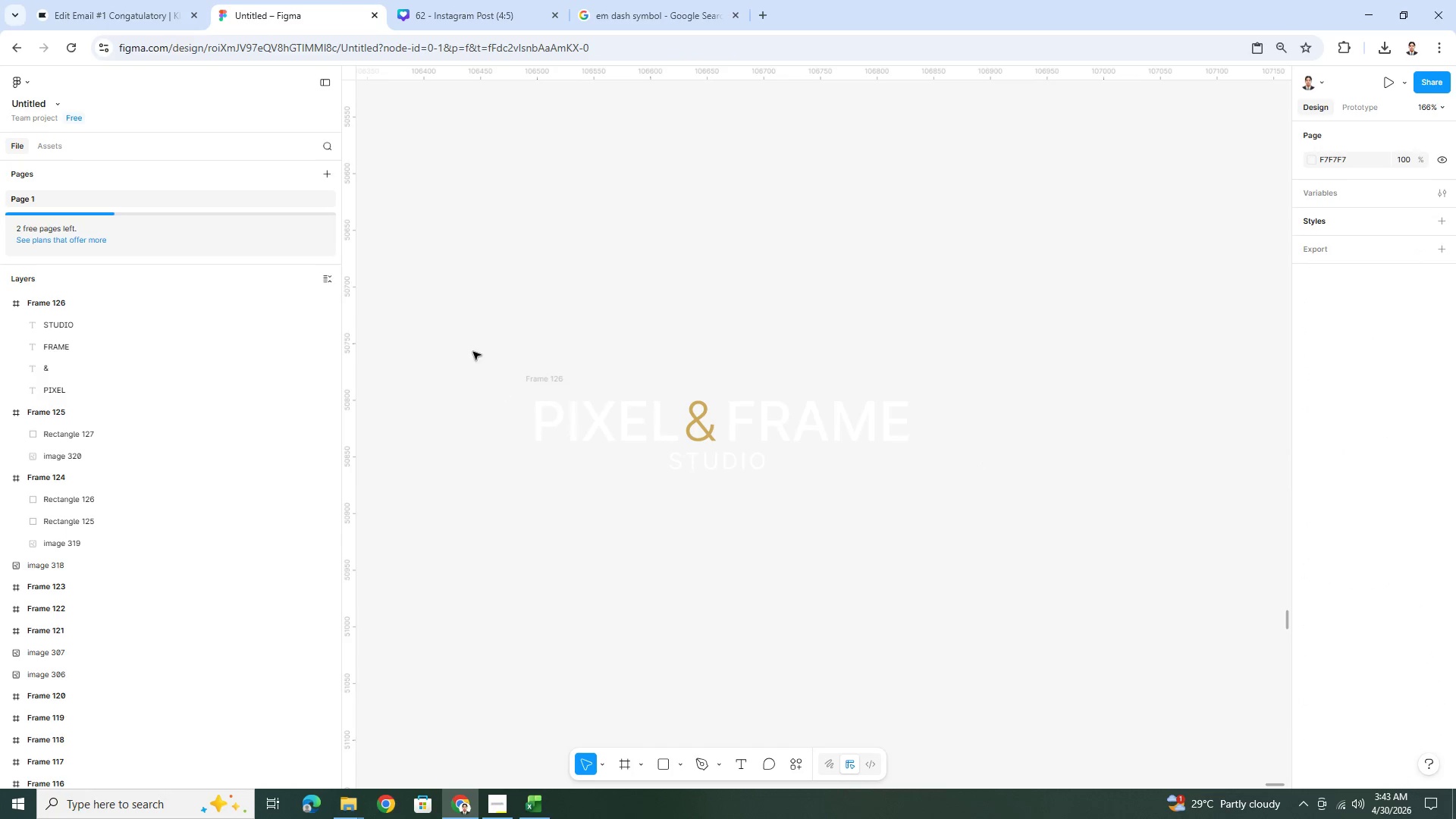 
left_click_drag(start_coordinate=[472, 351], to_coordinate=[959, 490])
 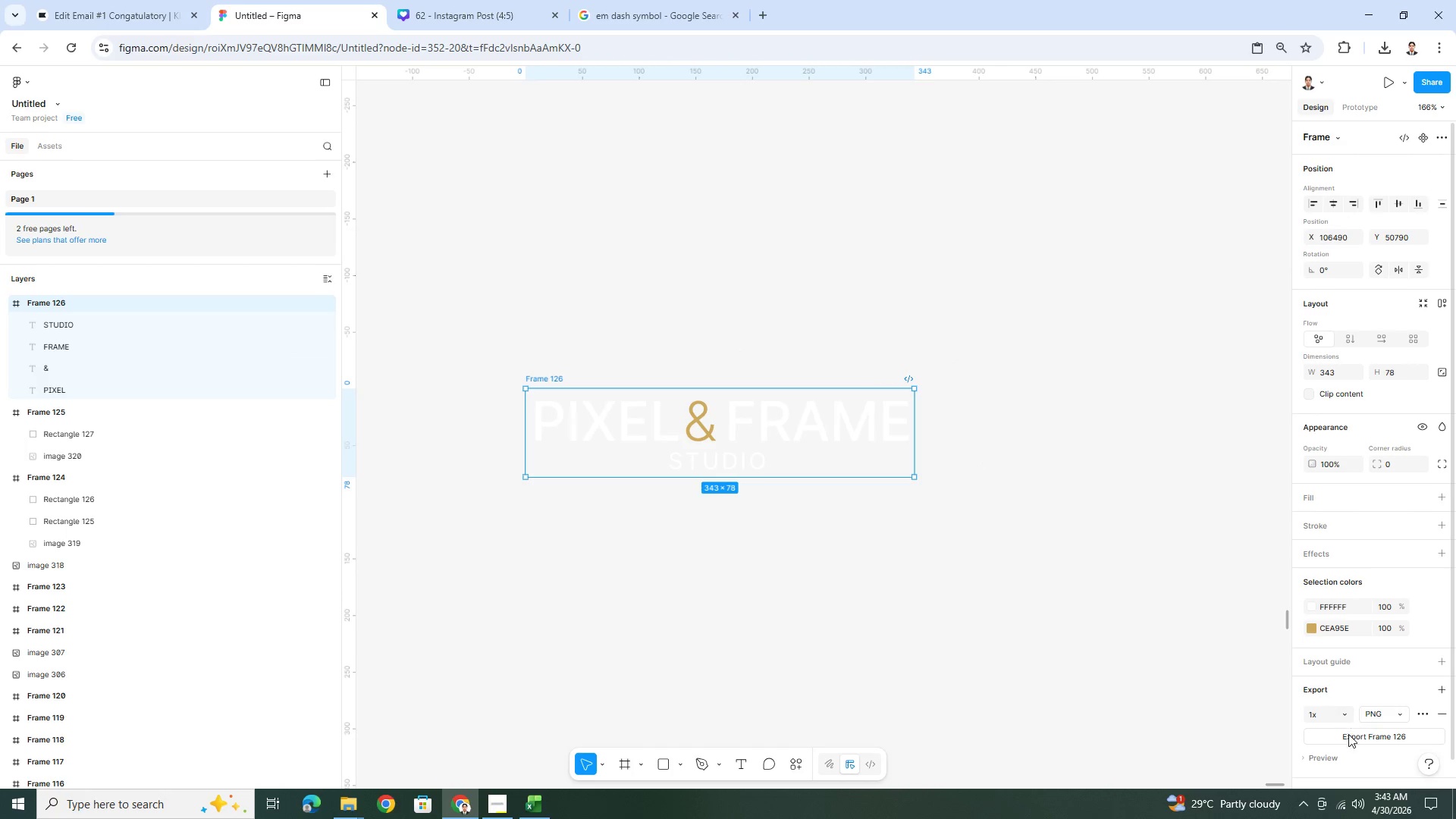 
left_click([1346, 742])
 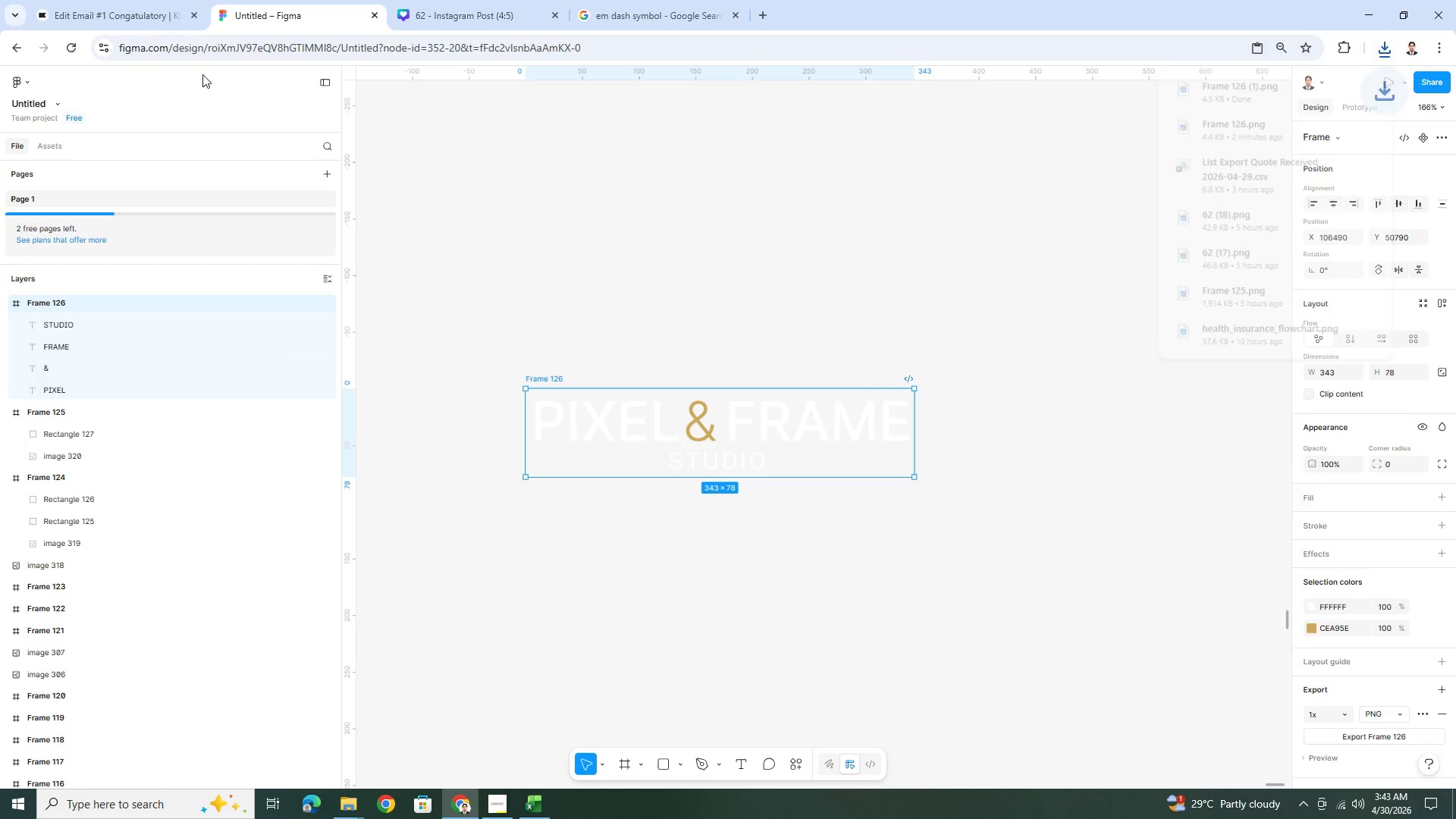 
left_click([140, 0])
 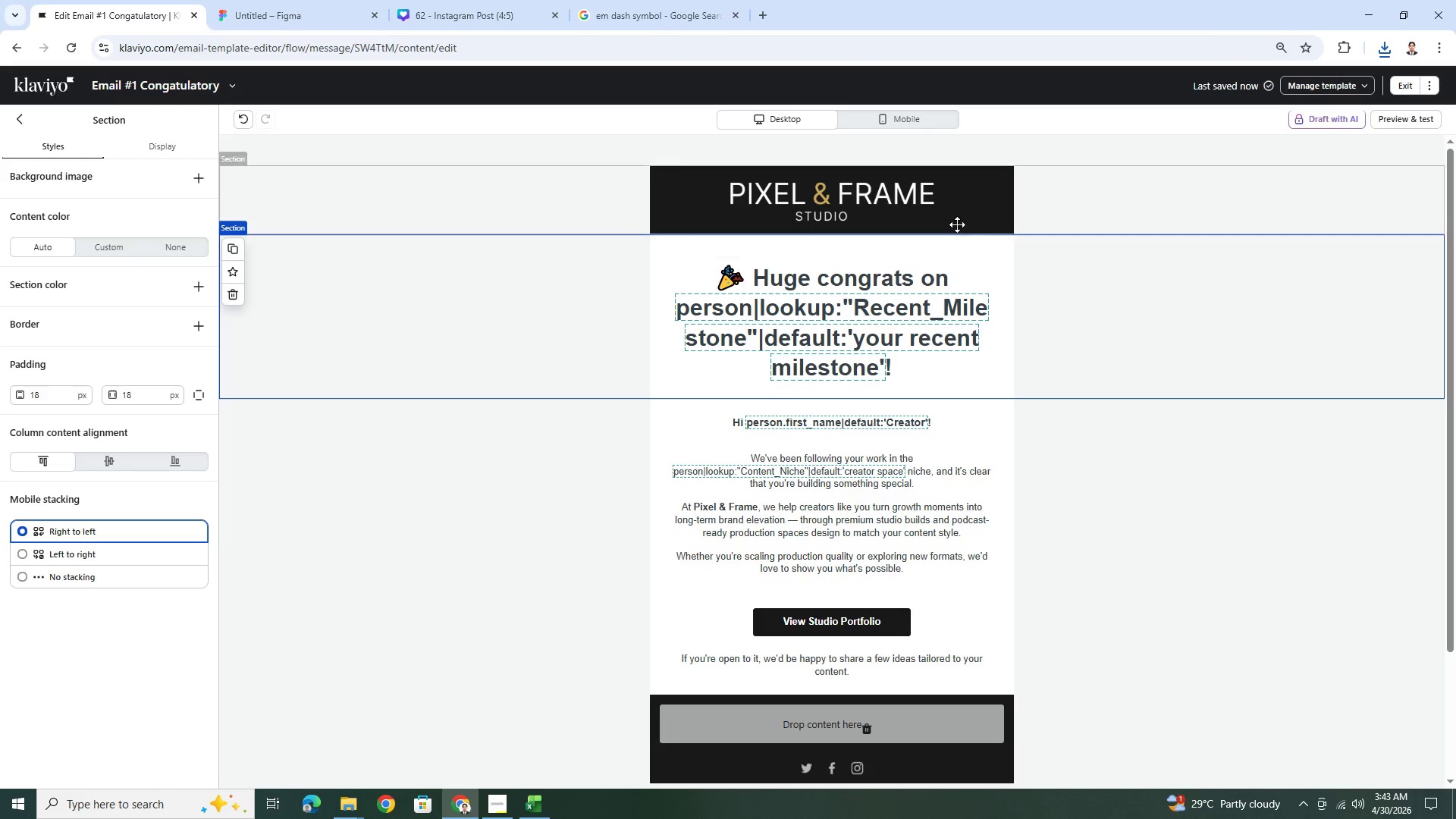 
left_click([933, 212])
 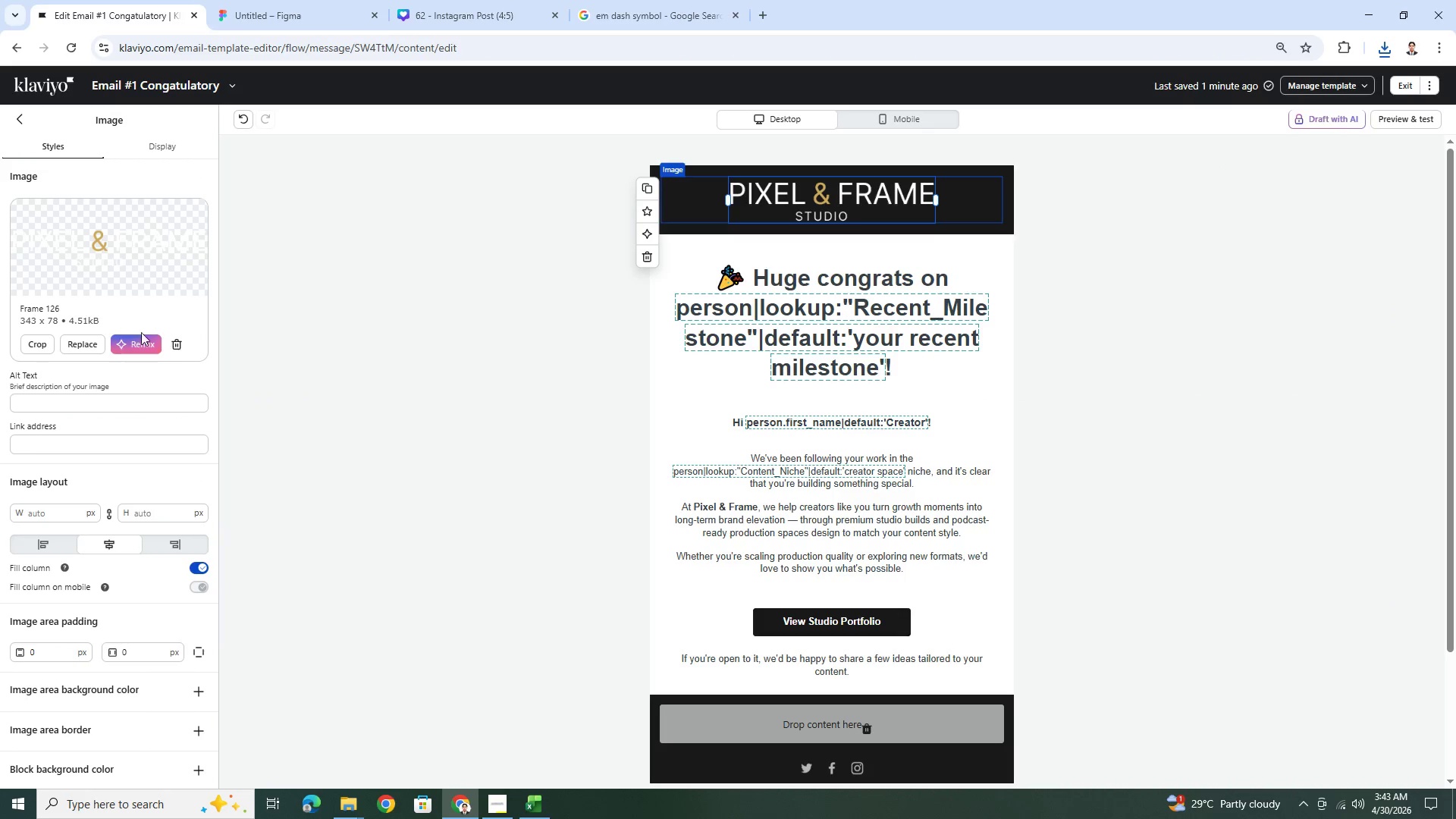 
left_click([100, 342])
 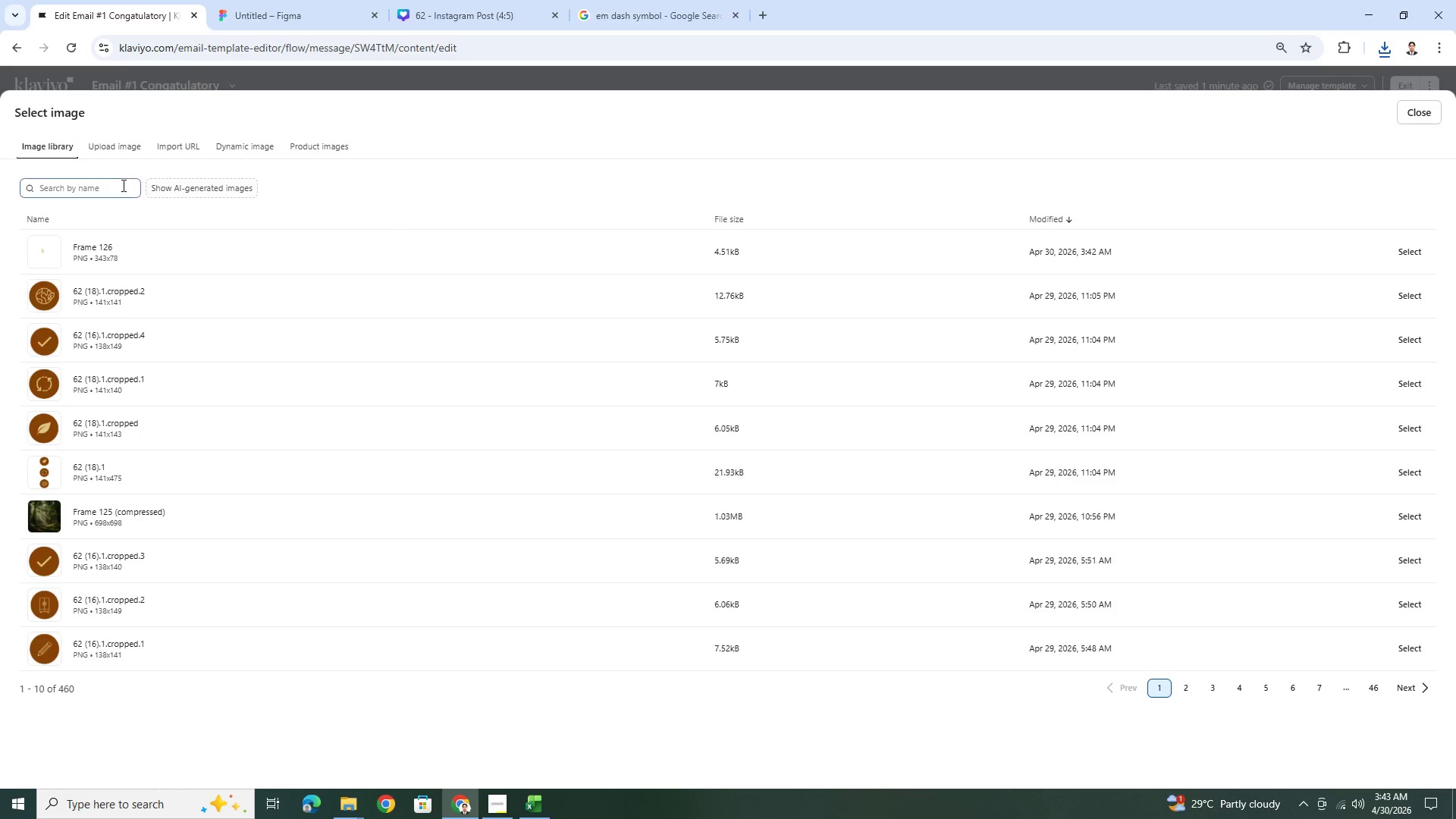 
left_click([116, 155])
 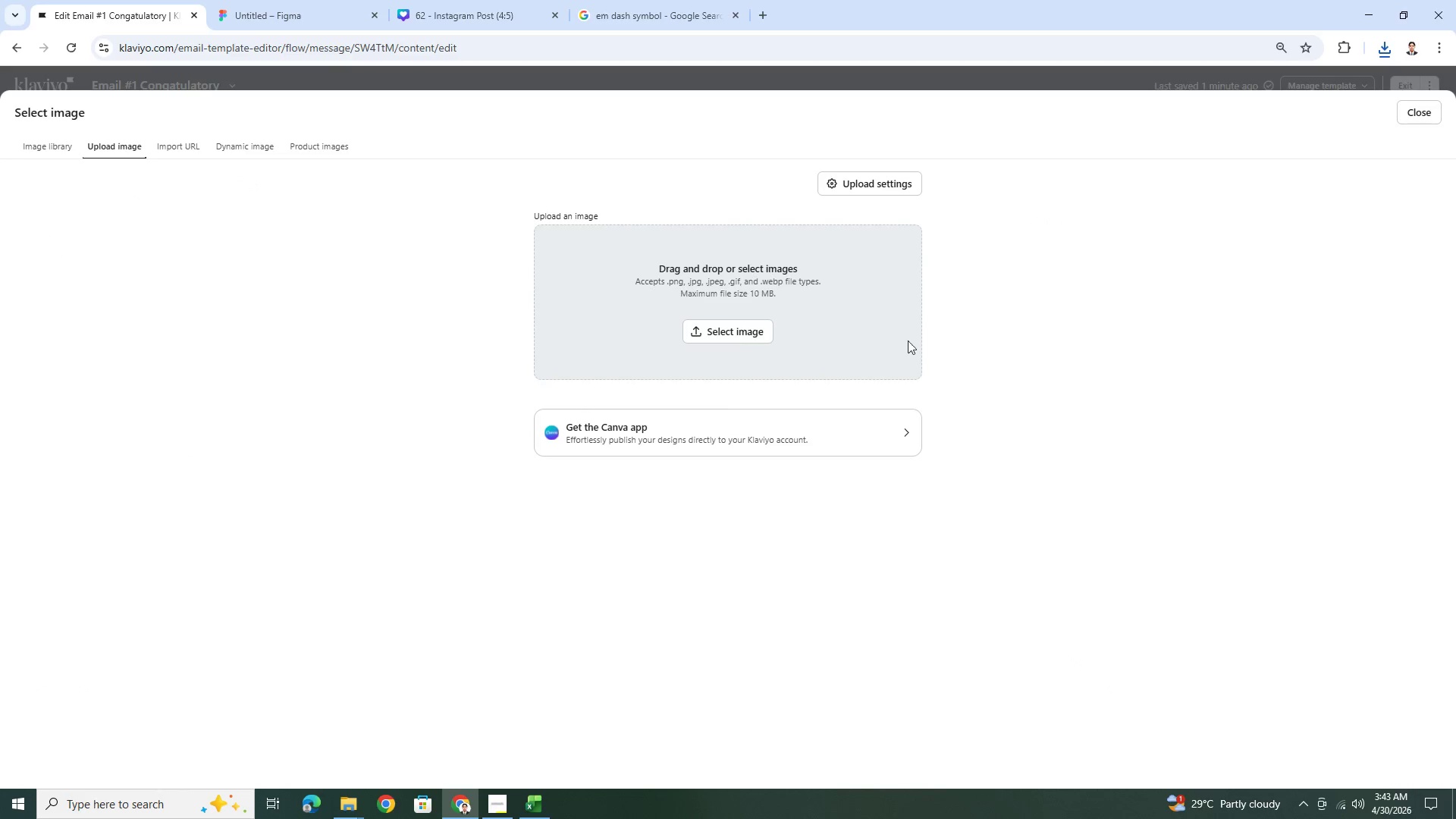 
left_click([689, 343])
 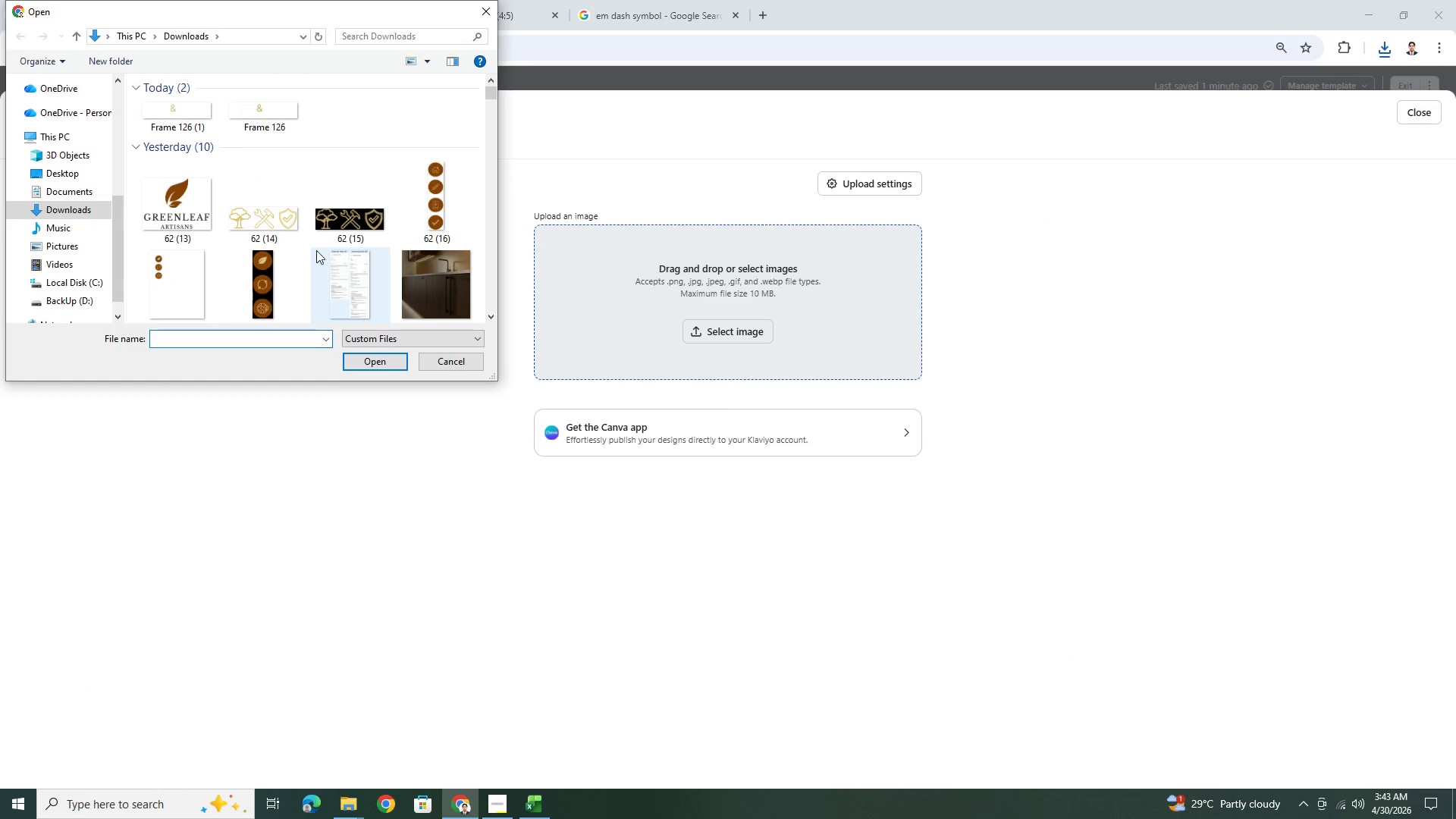 
double_click([169, 117])
 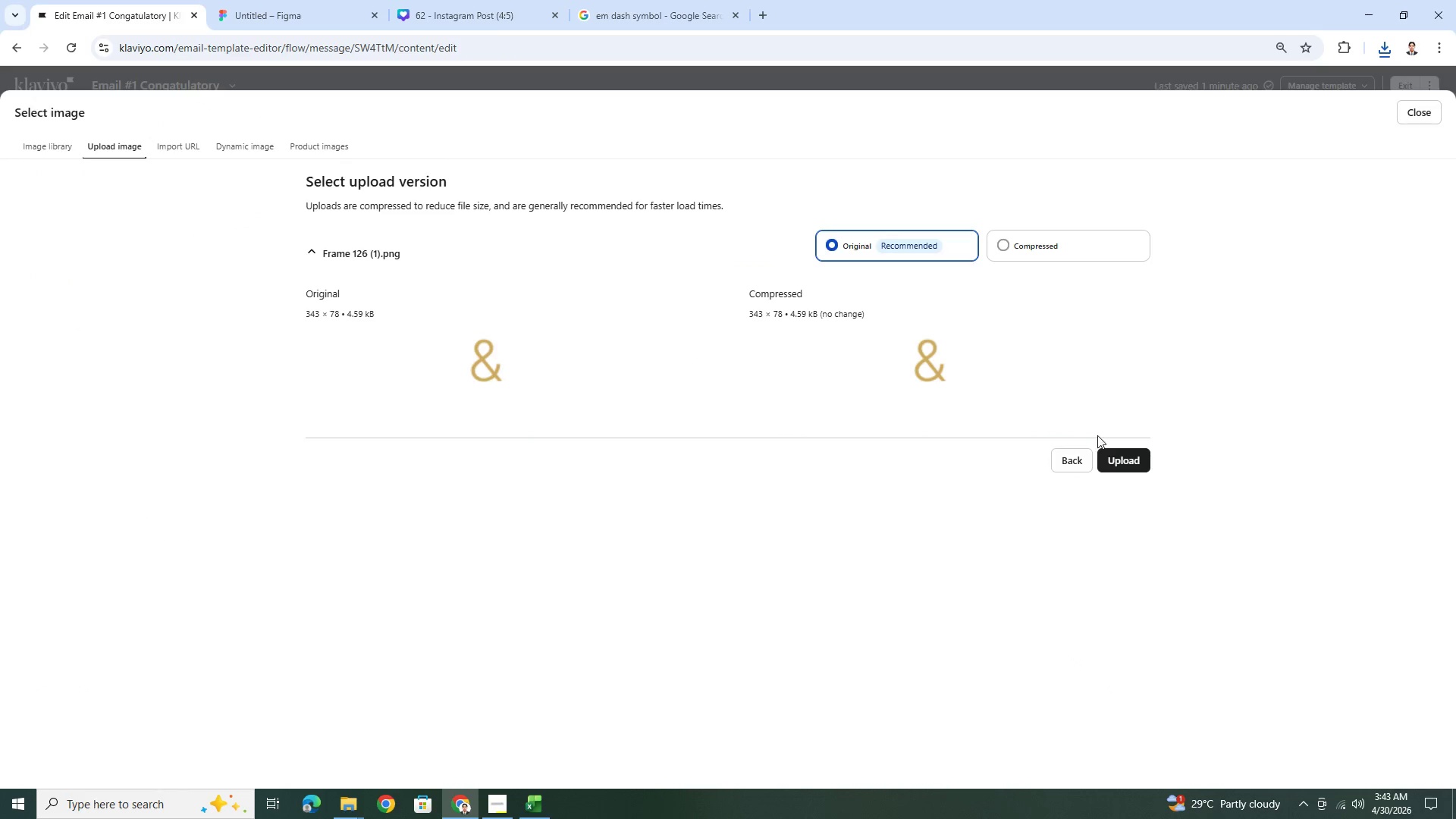 
left_click([1122, 453])
 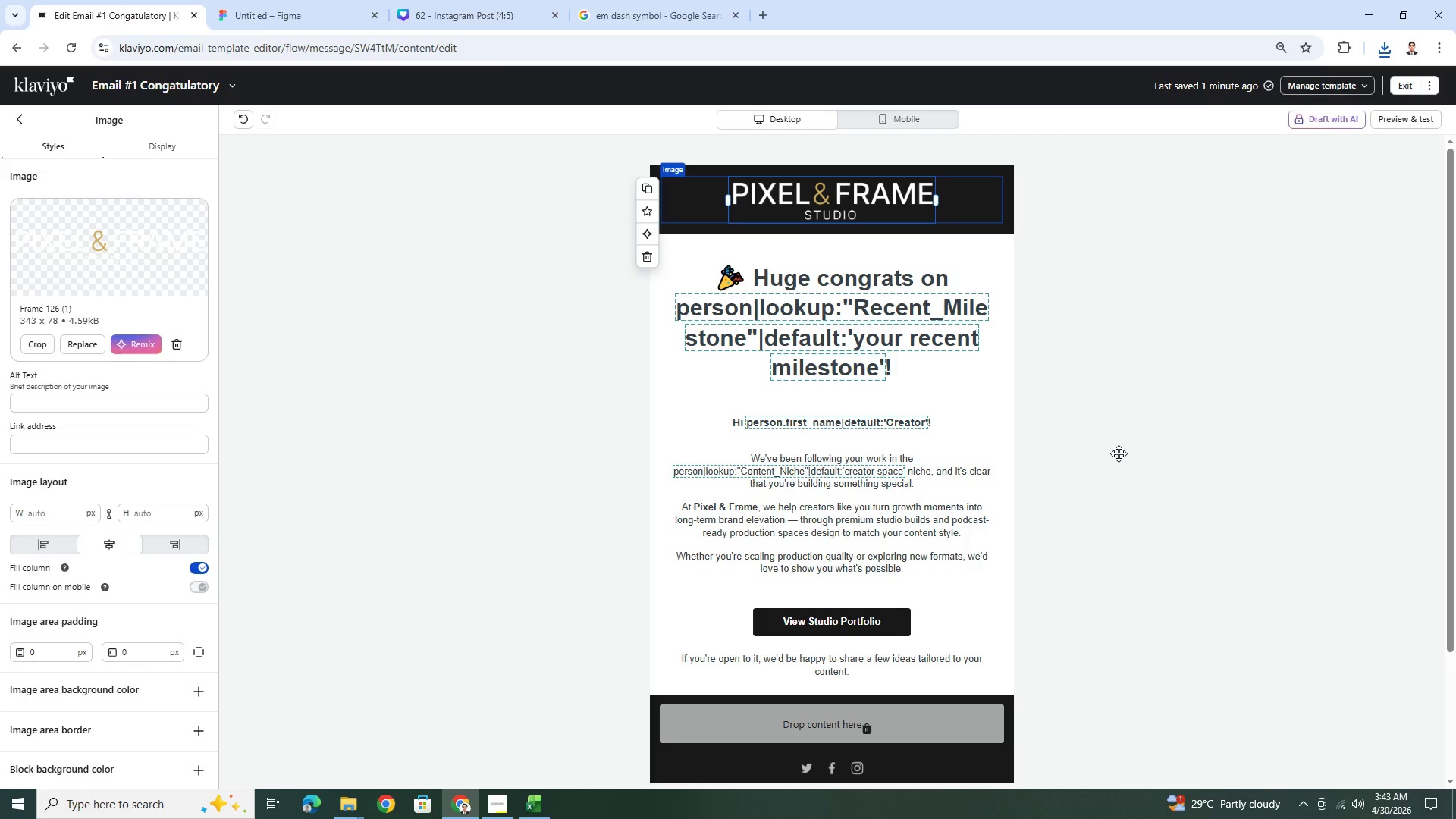 
left_click([1136, 545])
 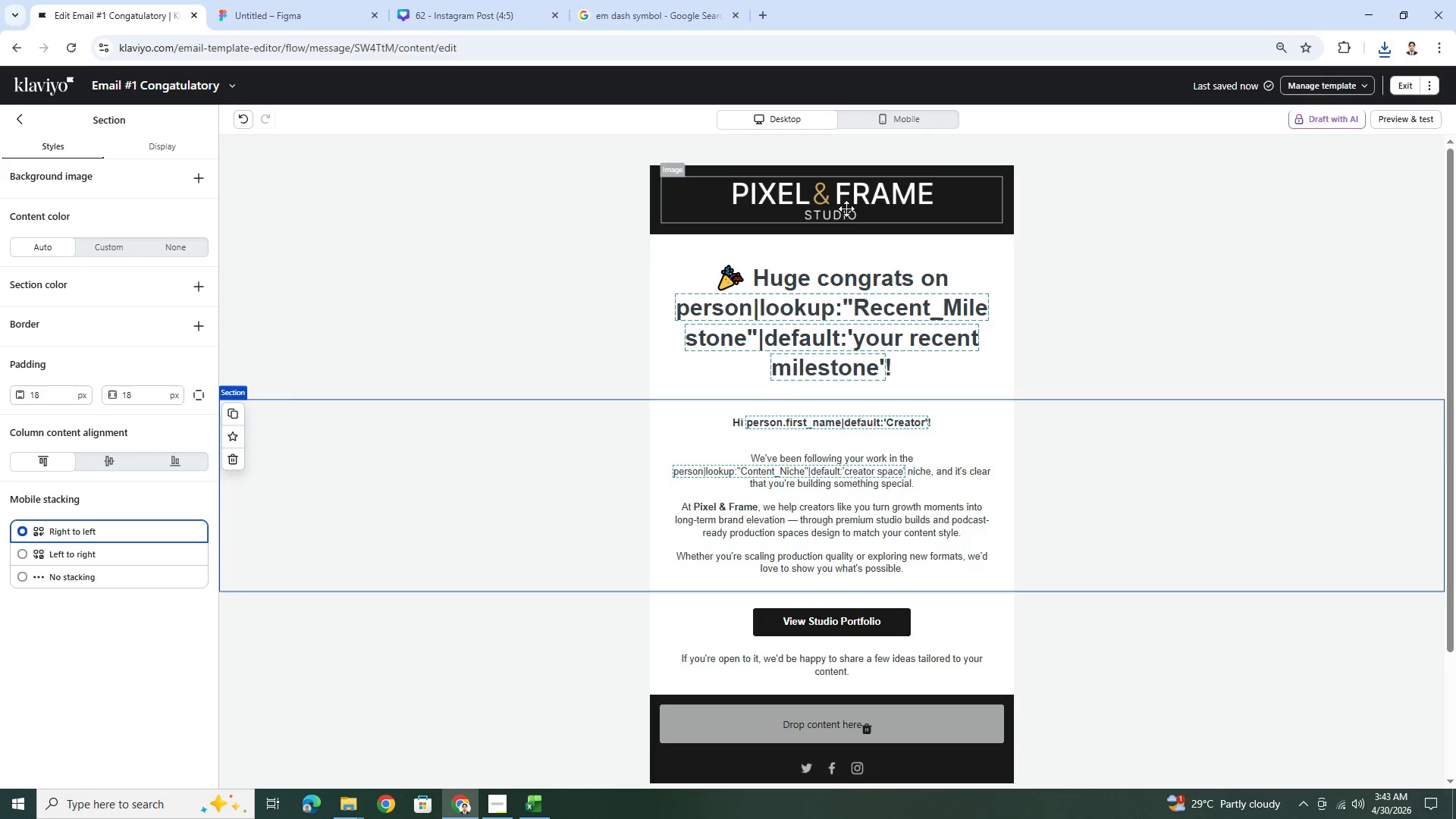 
left_click([855, 202])
 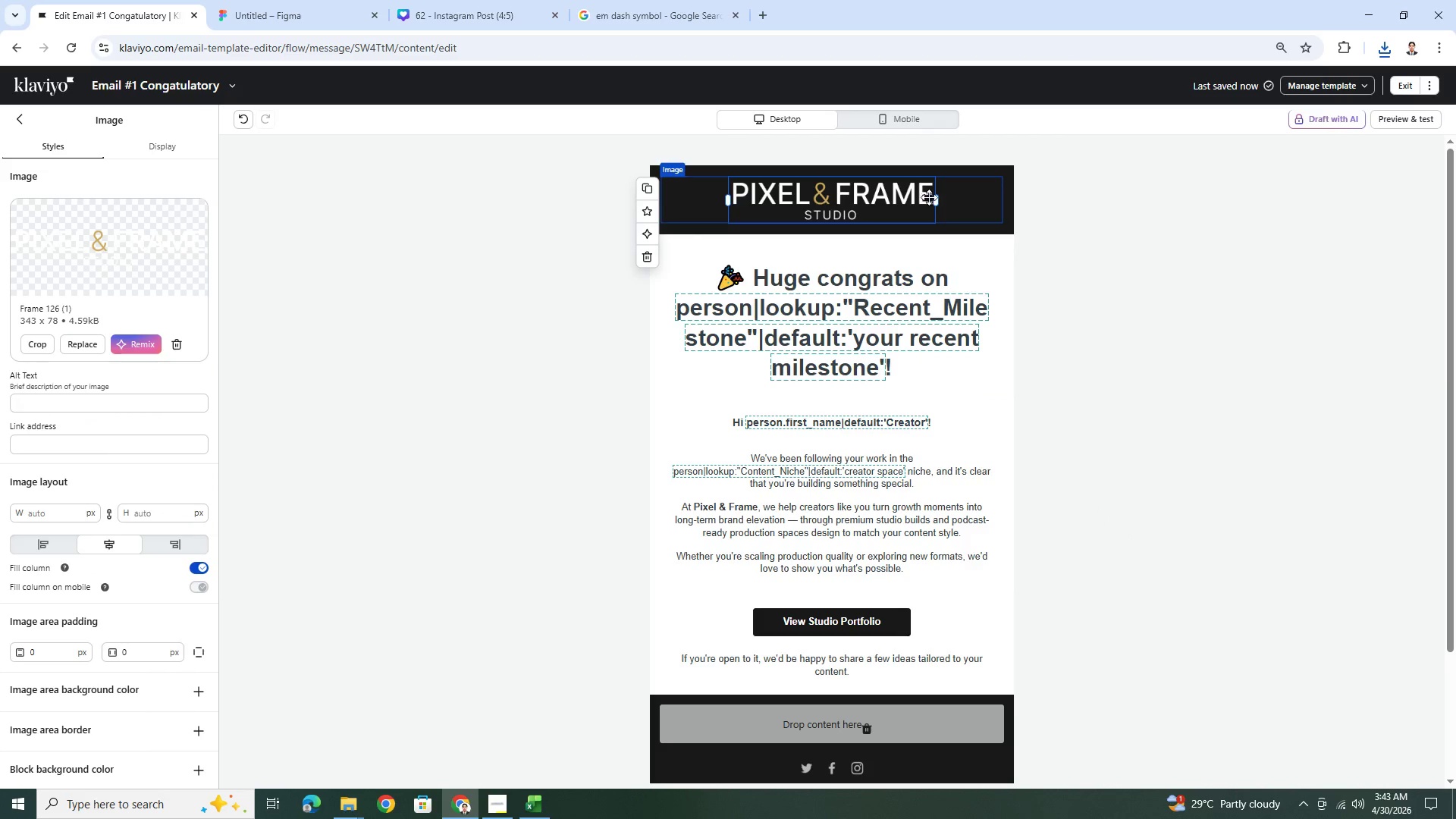 
left_click_drag(start_coordinate=[934, 198], to_coordinate=[880, 204])
 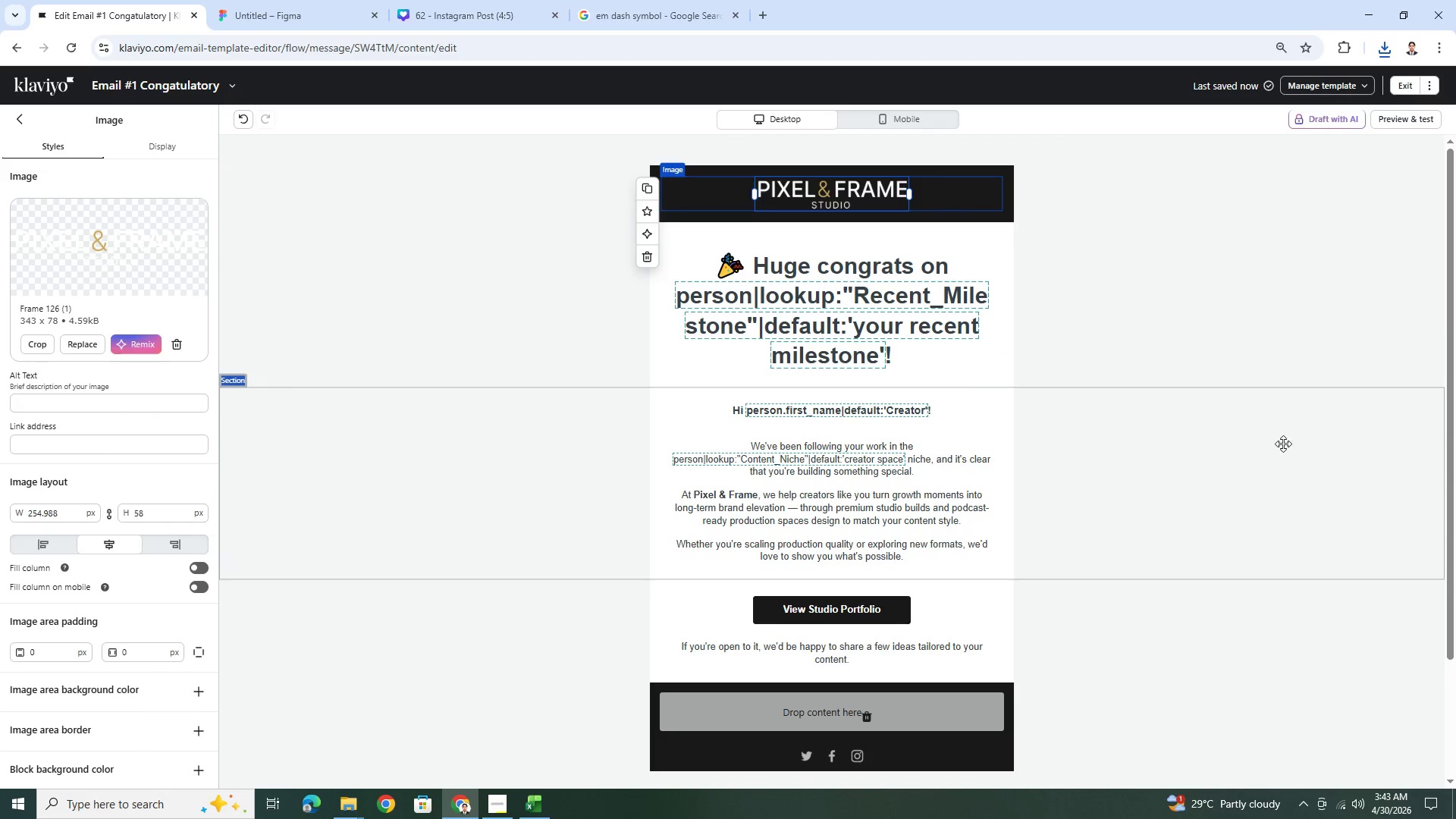 
left_click([1283, 444])
 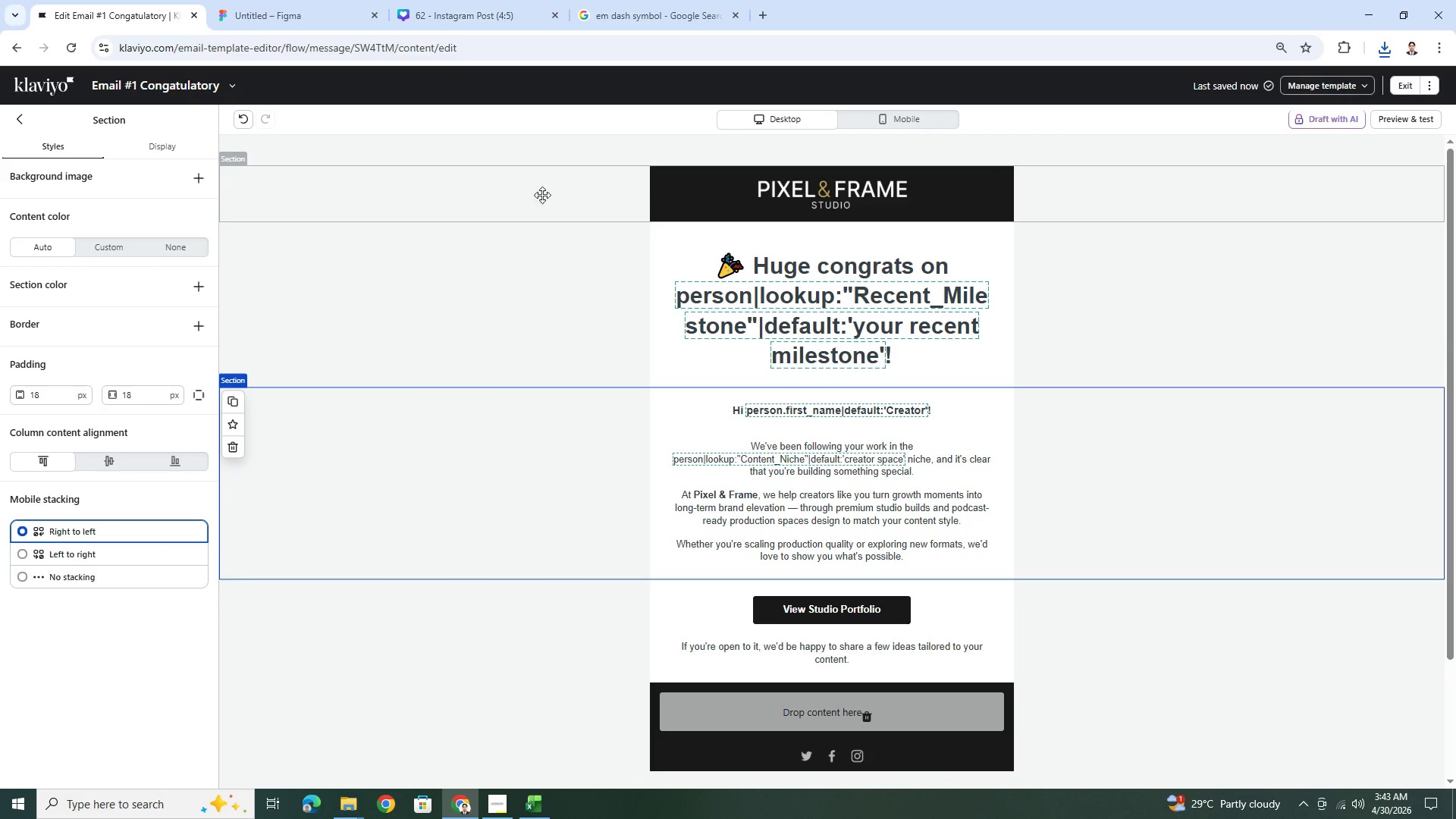 
left_click([896, 196])
 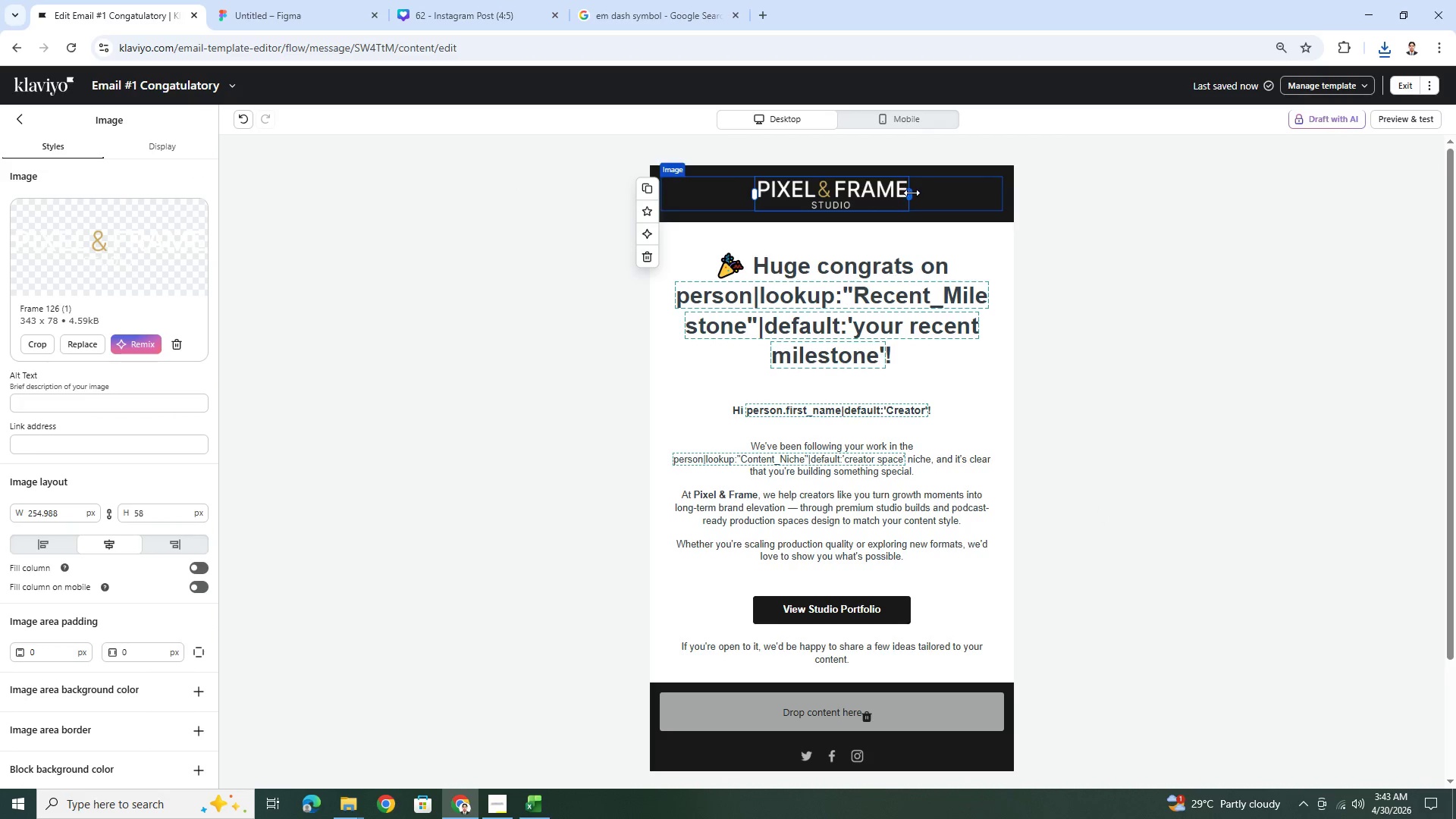 
left_click_drag(start_coordinate=[909, 193], to_coordinate=[890, 193])
 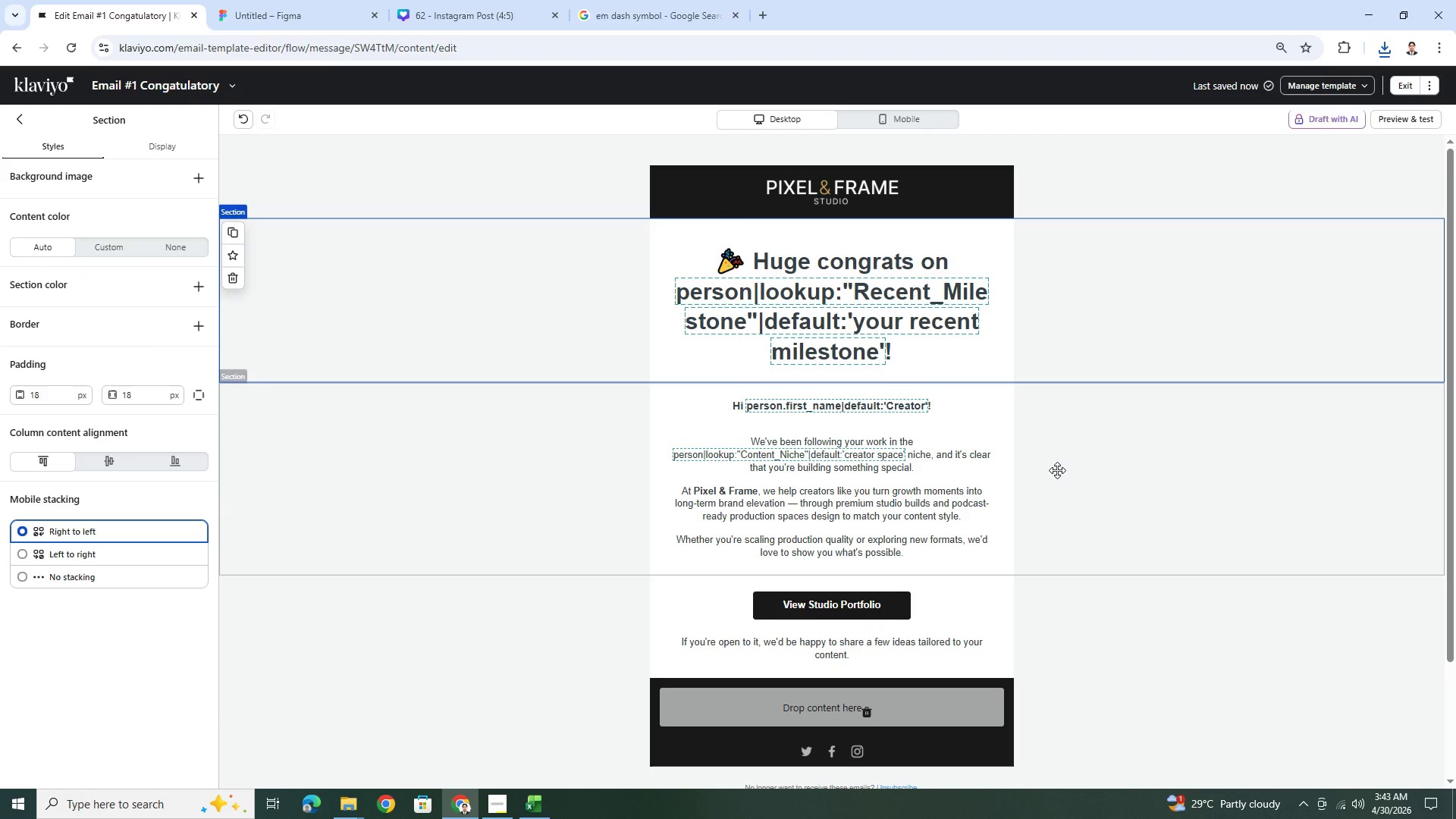 
wait(8.47)
 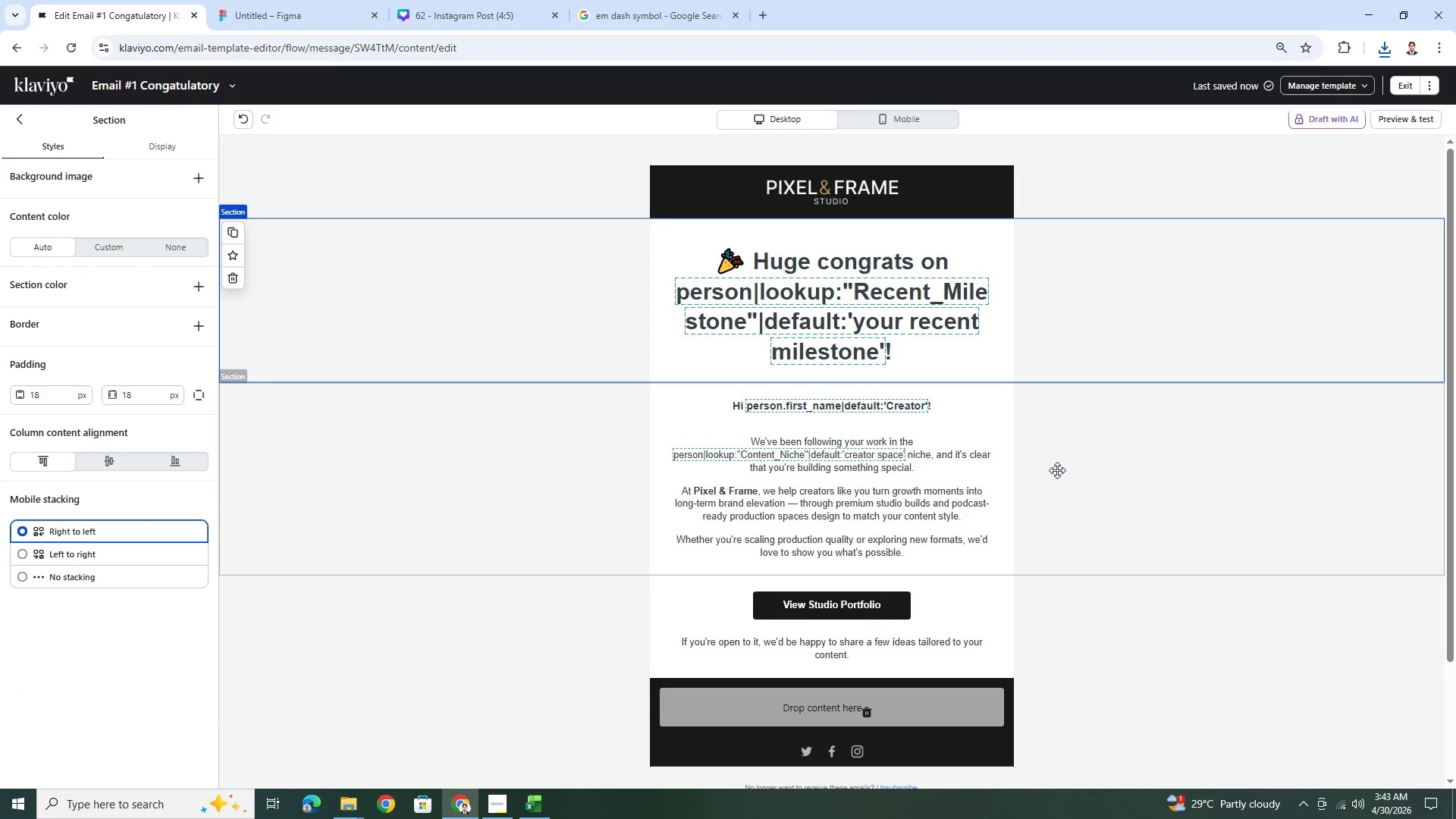 
left_click([868, 199])
 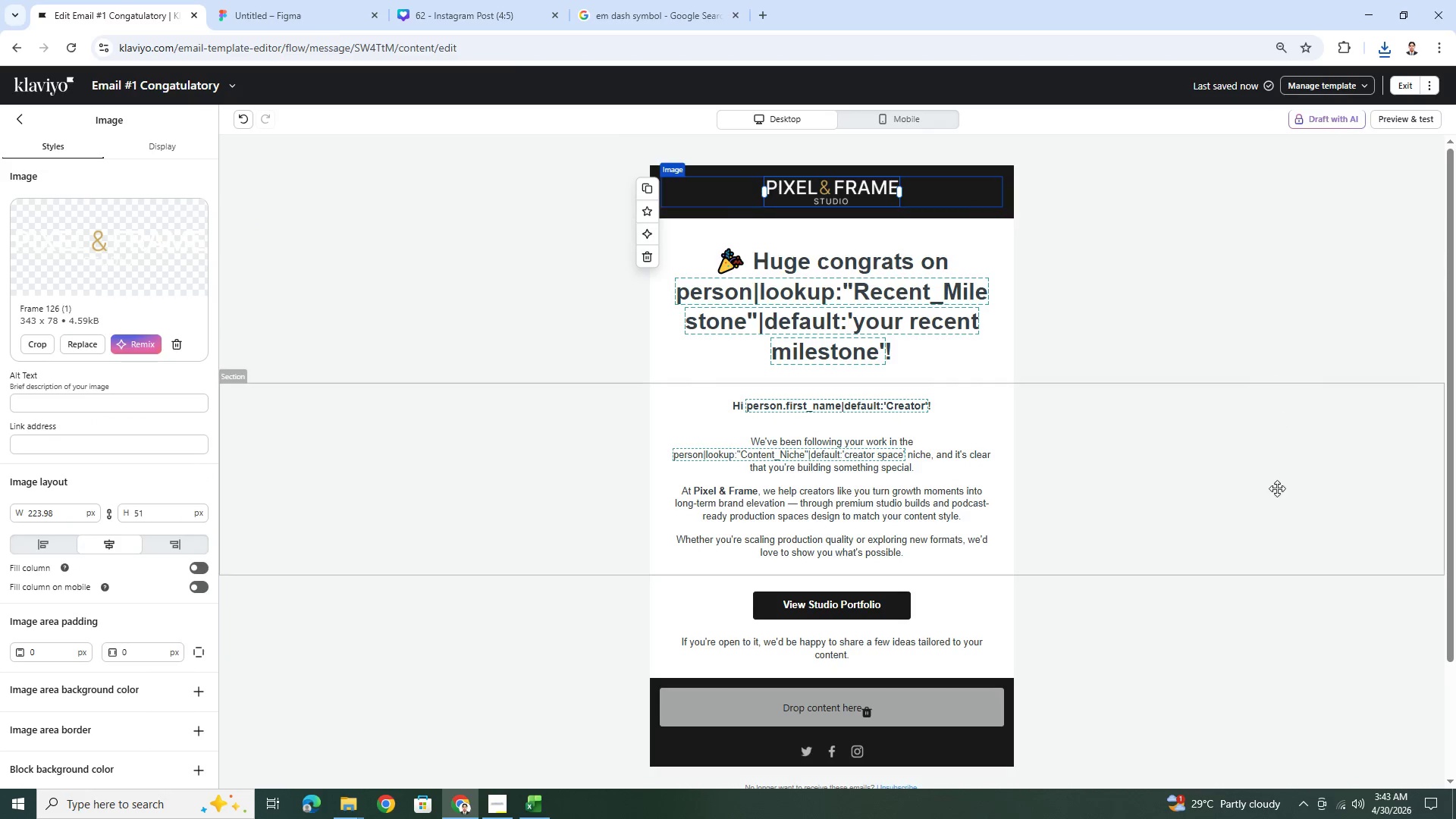 
left_click([1224, 607])
 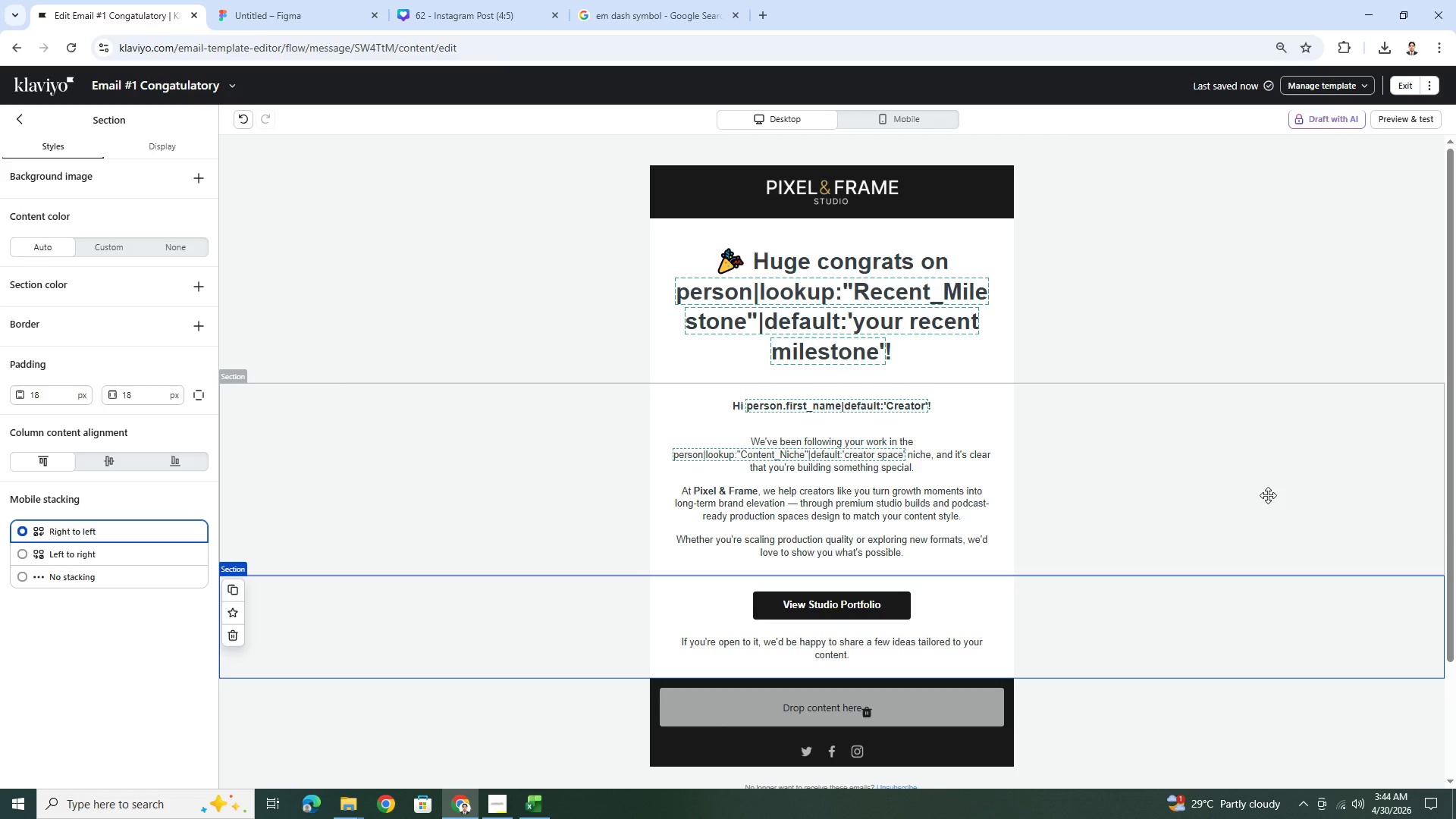 
wait(30.23)
 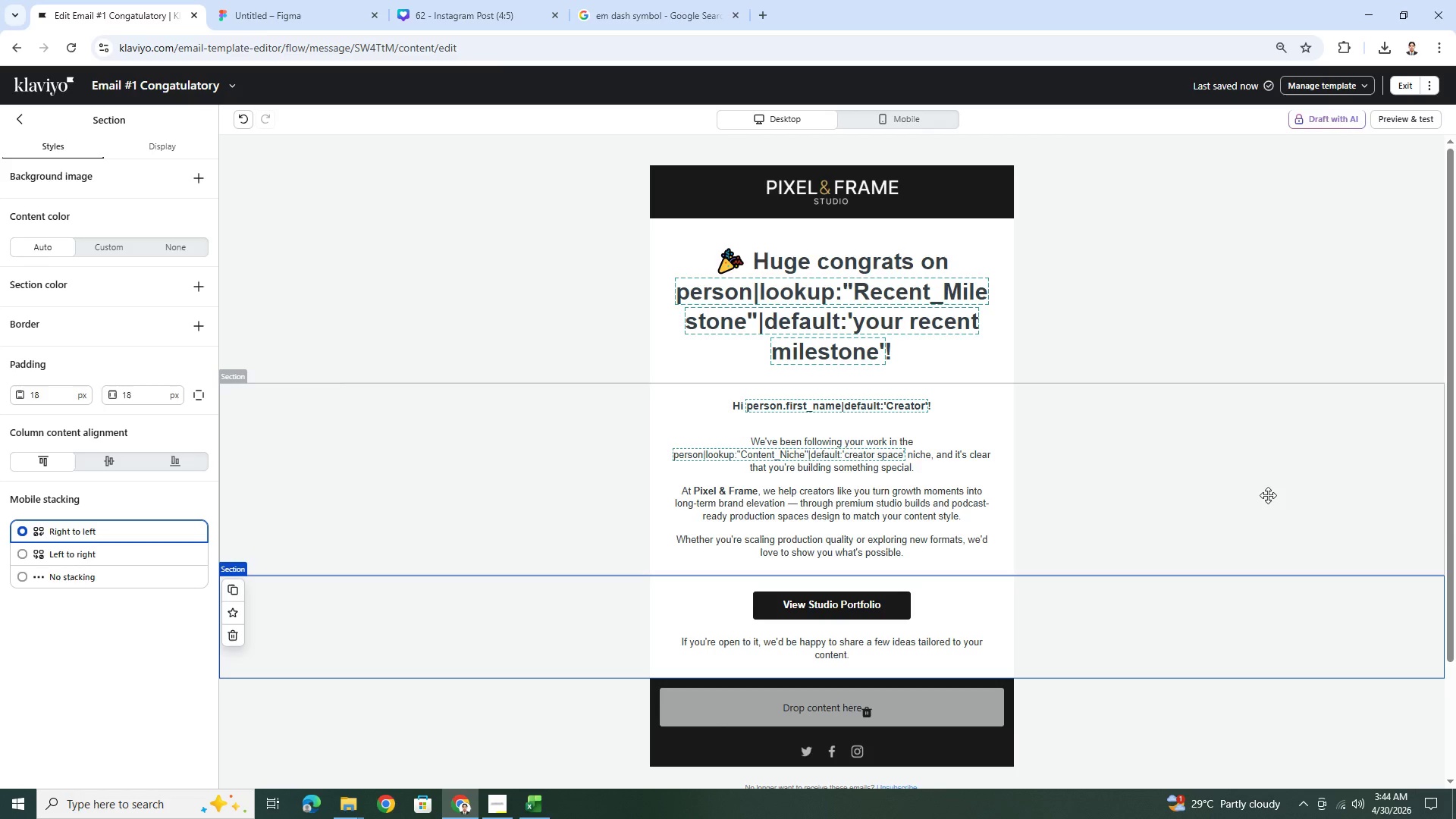 
left_click([1012, 344])
 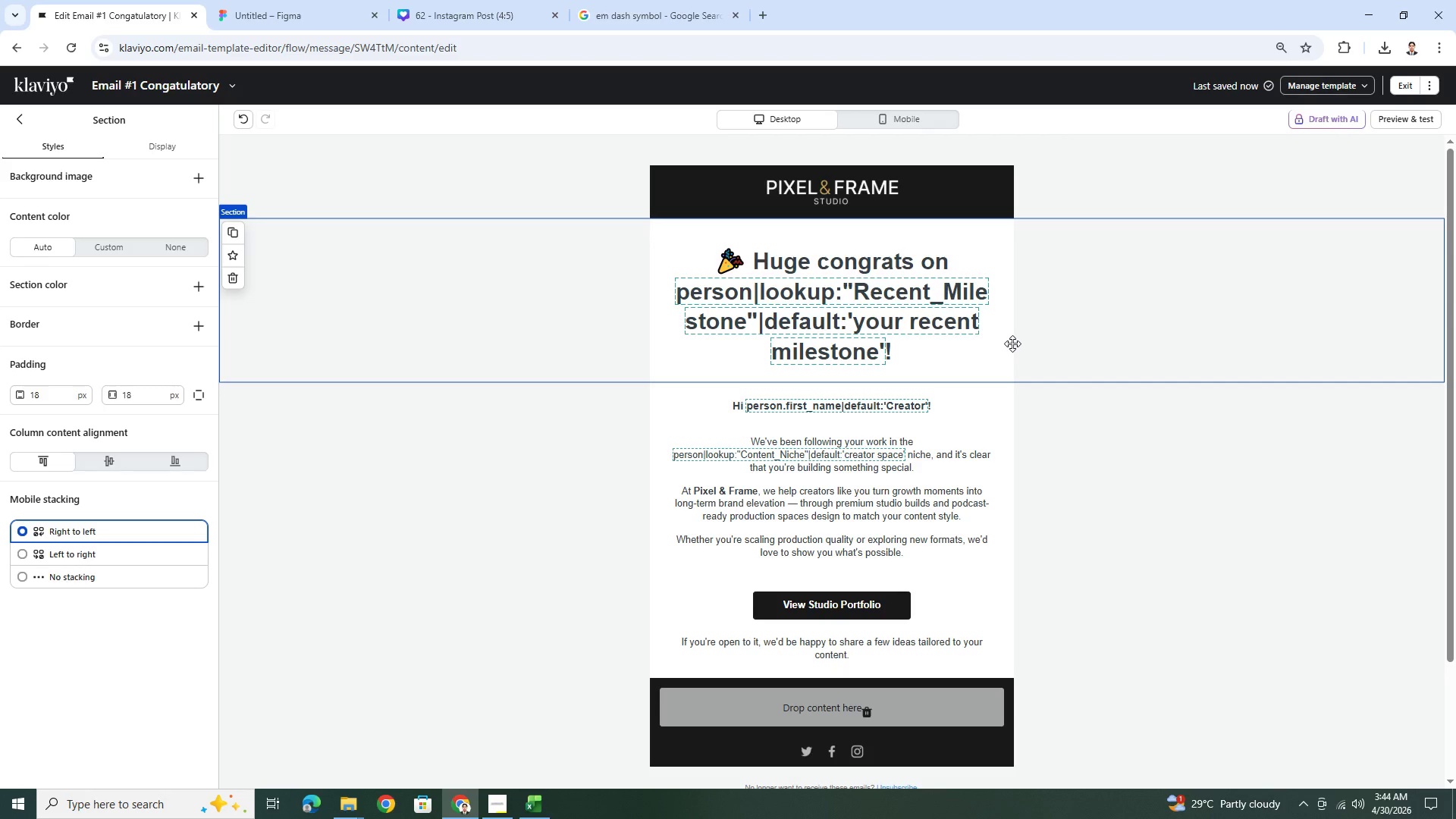 
left_click([879, 297])
 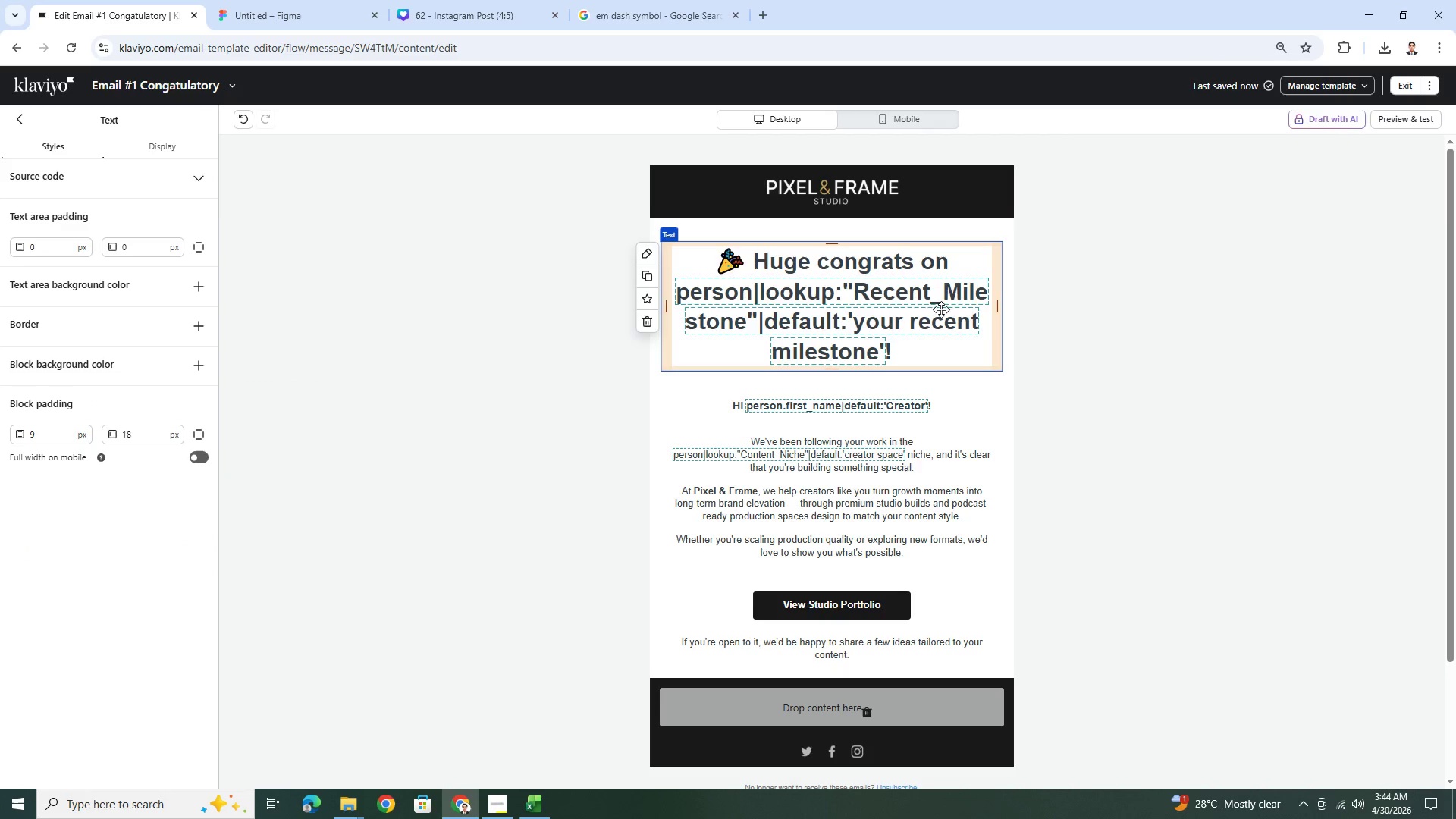 
left_click([1144, 353])
 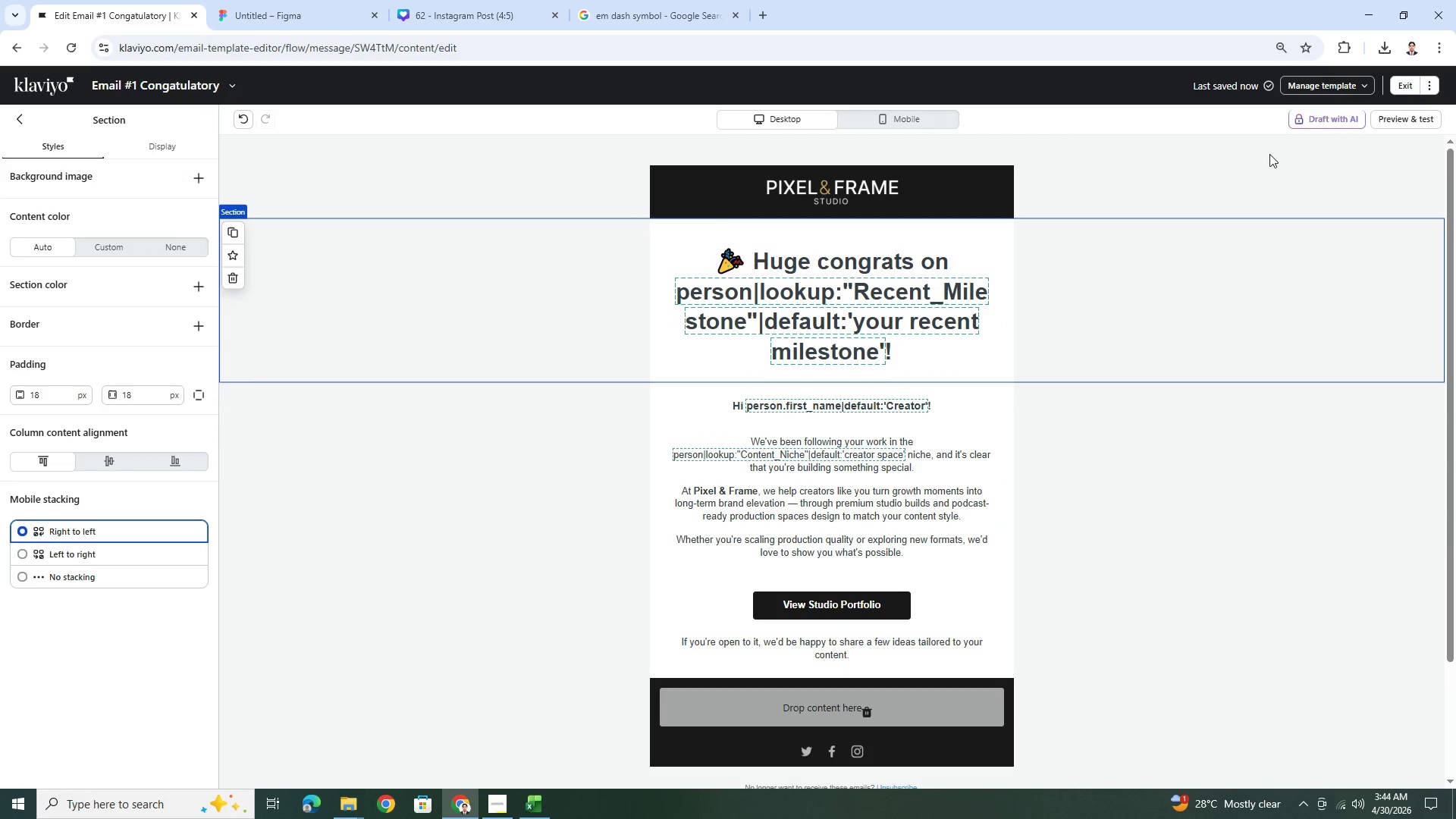 
wait(5.84)
 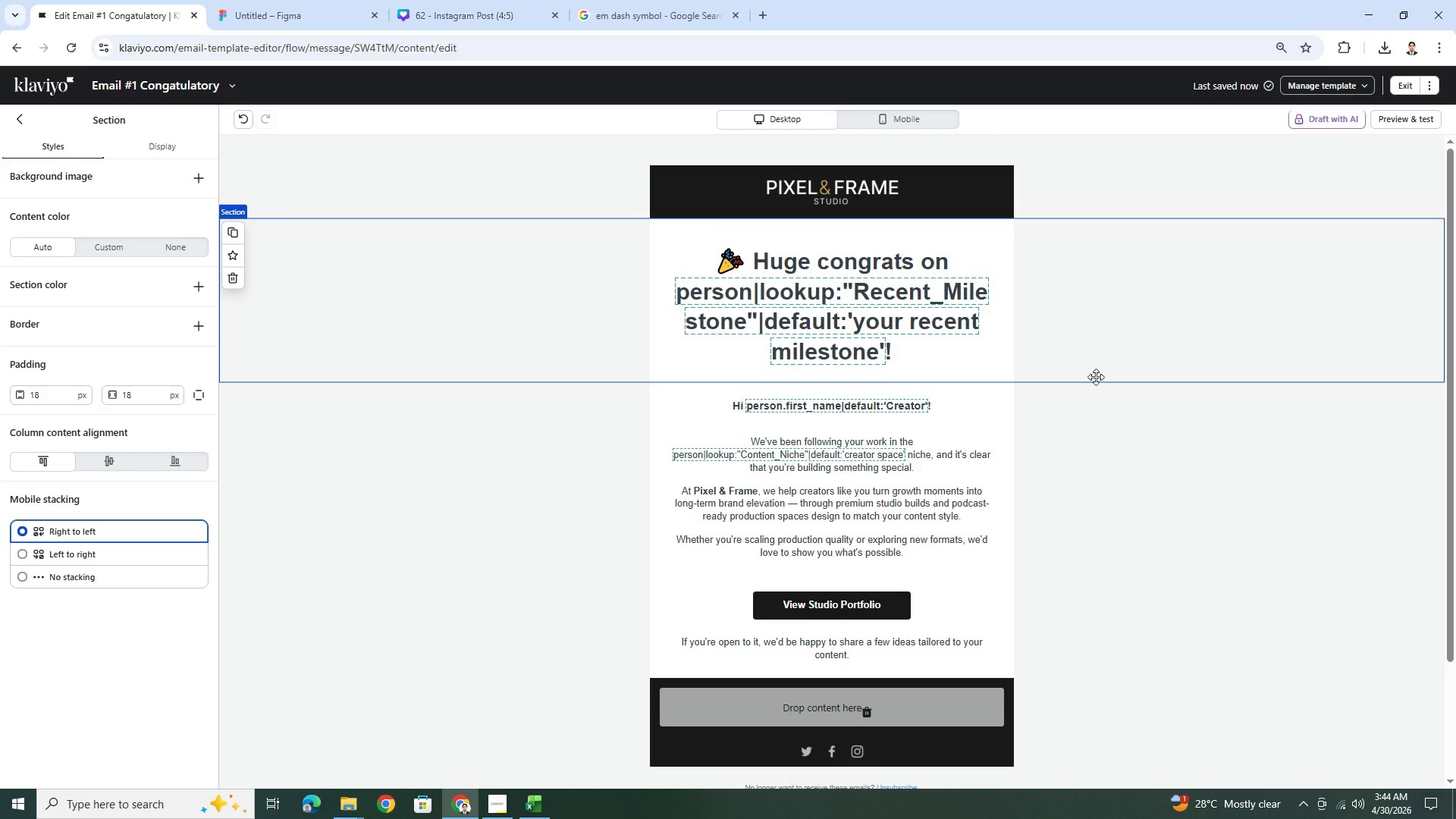 
left_click([848, 187])
 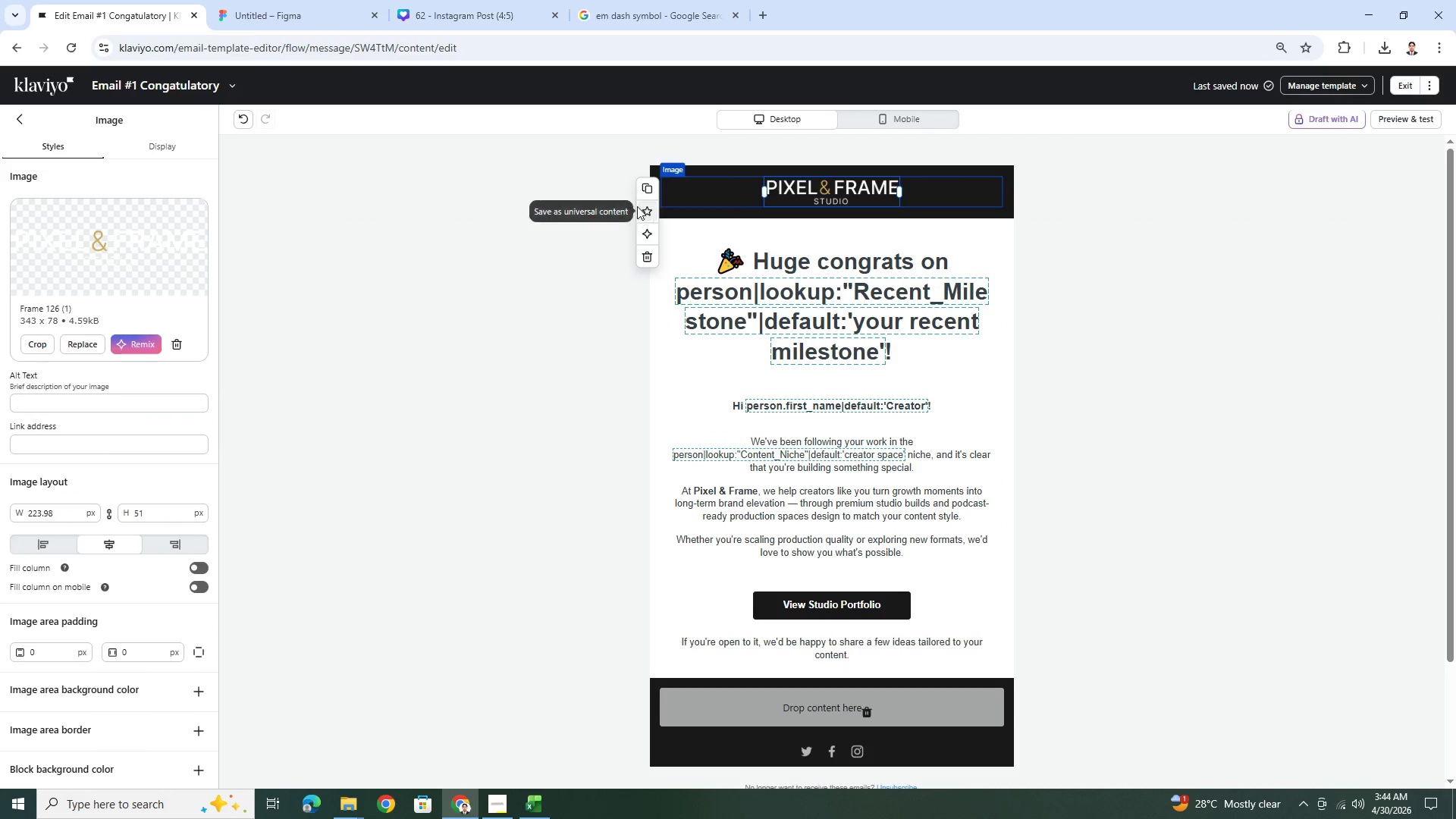 
left_click([643, 184])
 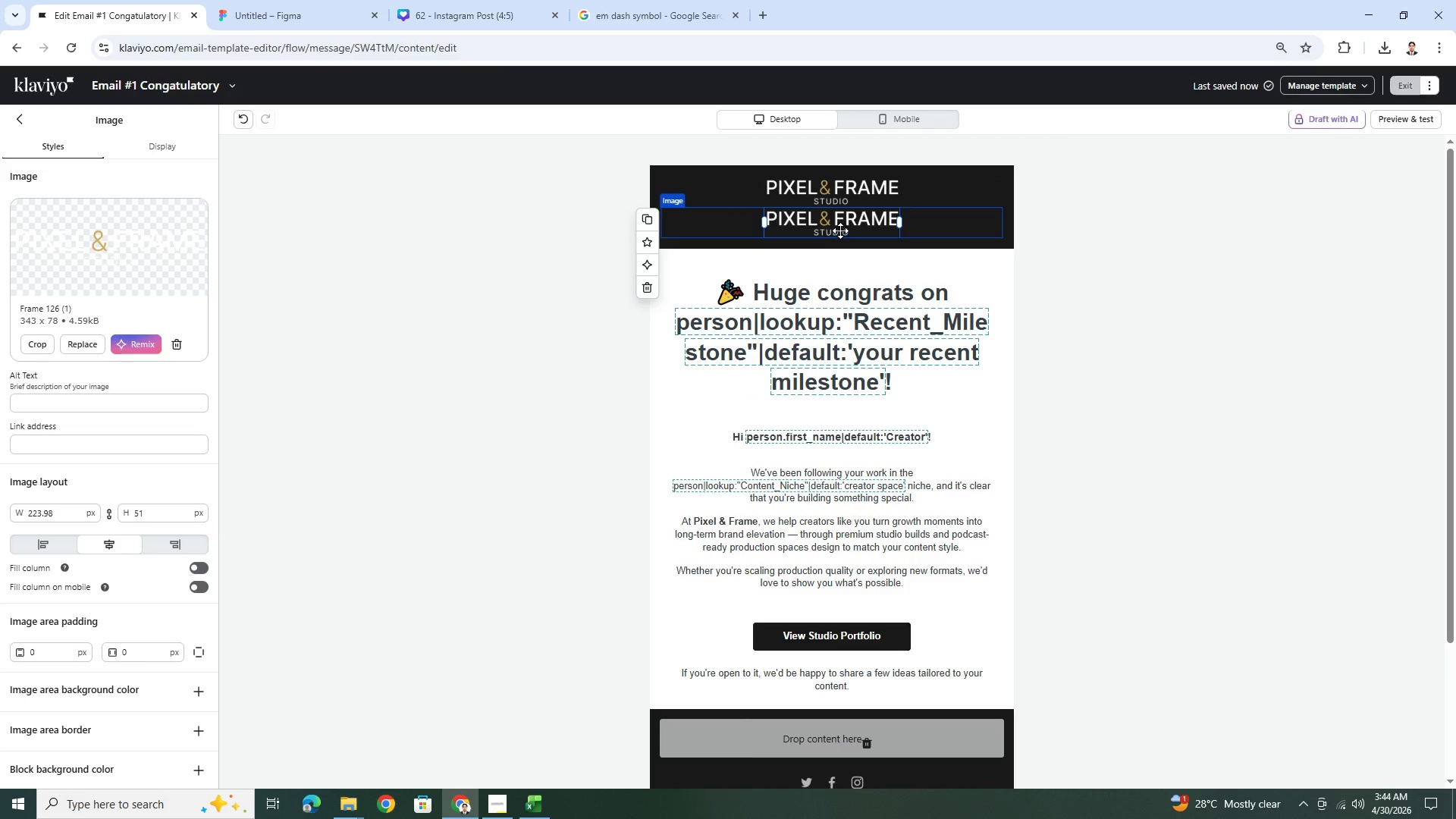 
left_click_drag(start_coordinate=[840, 230], to_coordinate=[836, 612])
 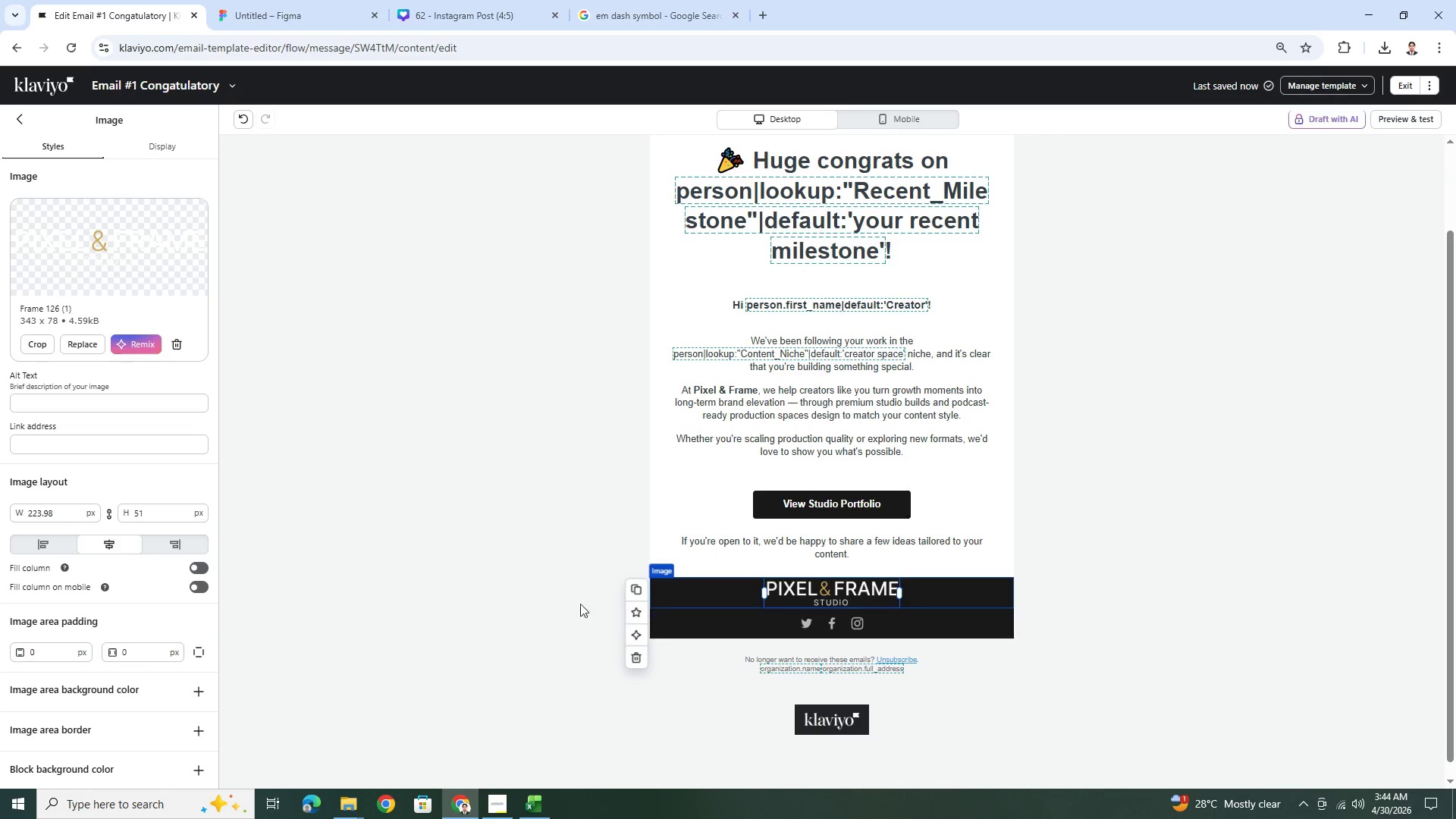 
left_click([536, 603])
 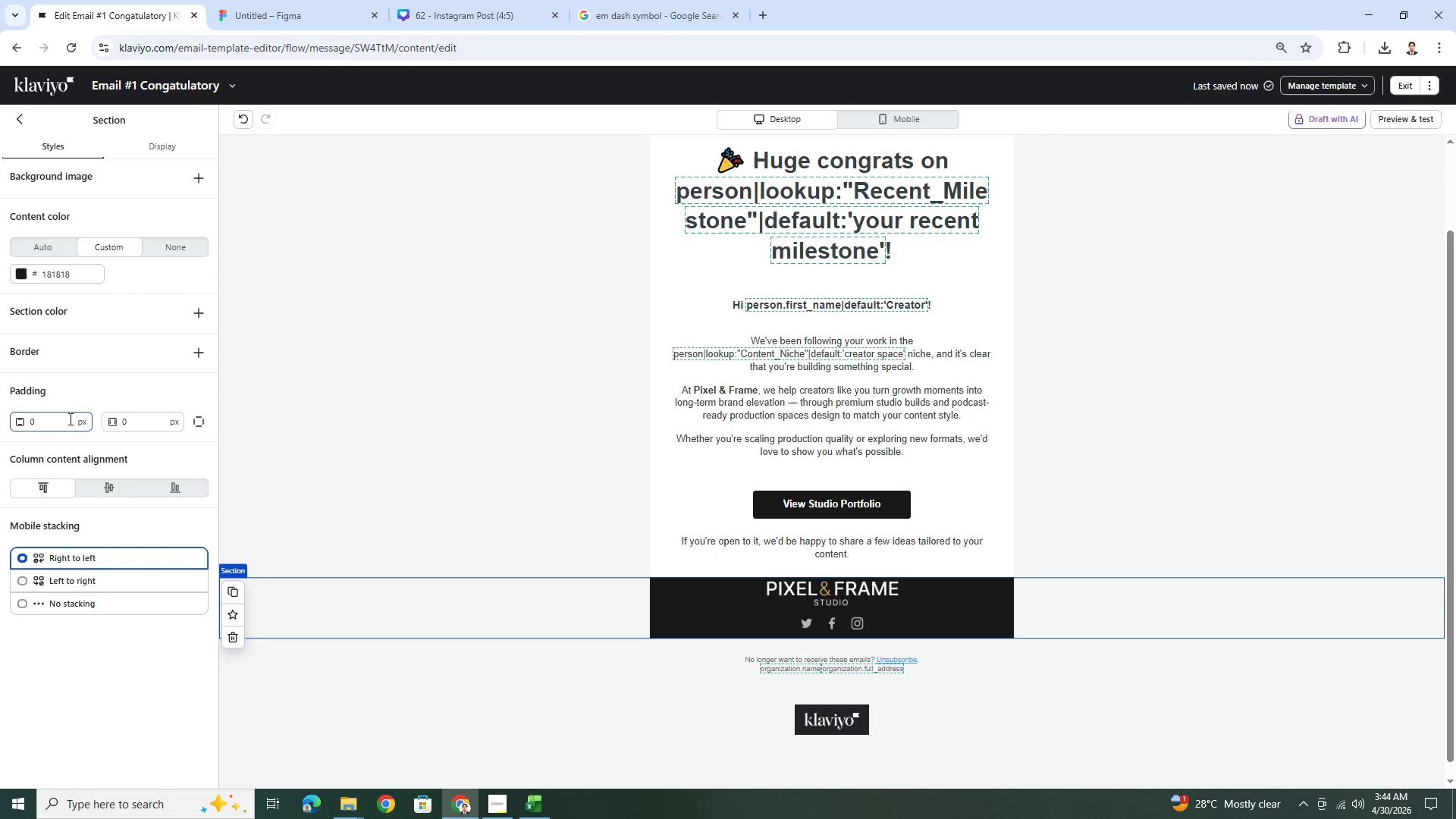 
double_click([69, 419])
 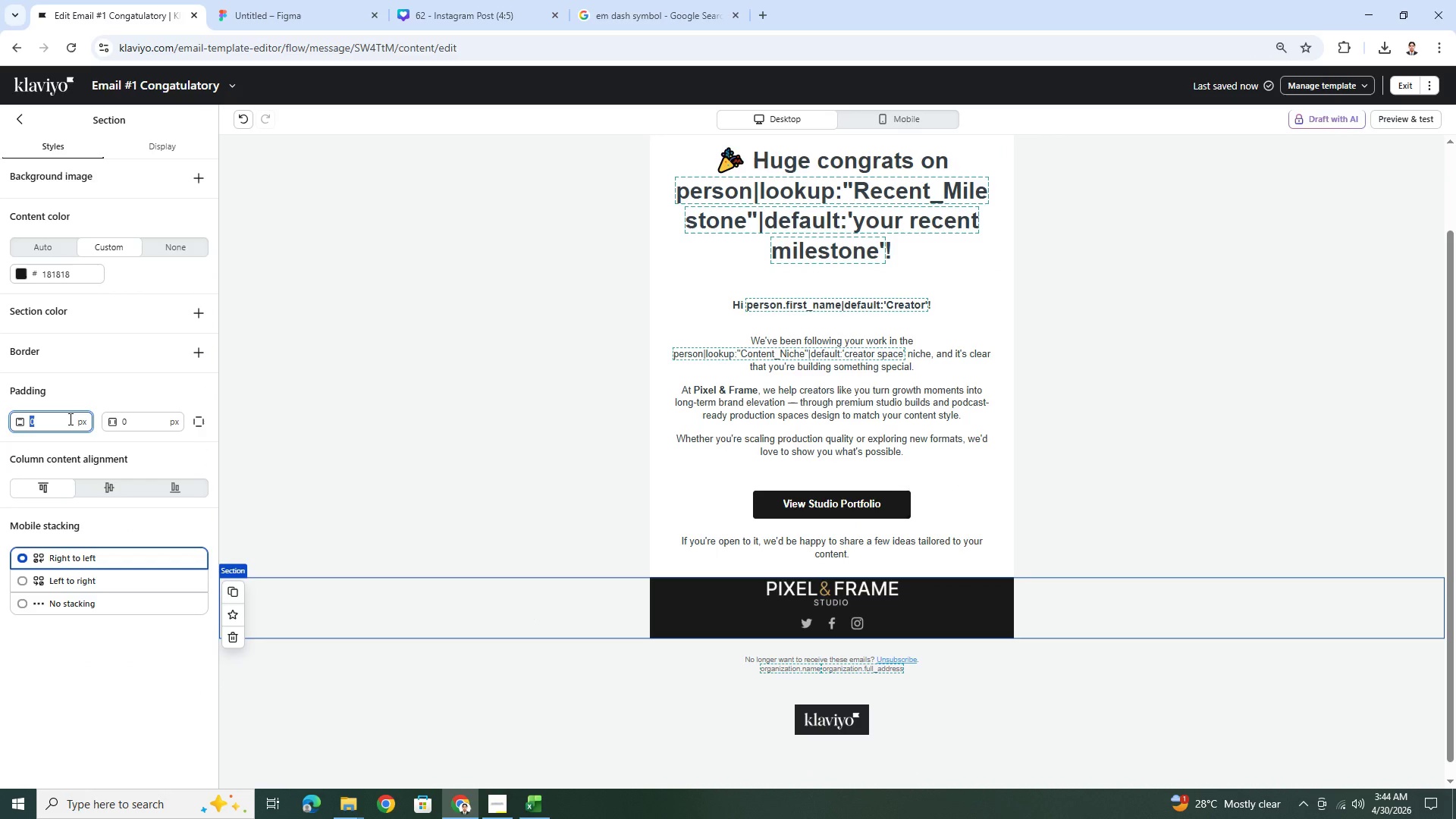 
key(Numpad1)
 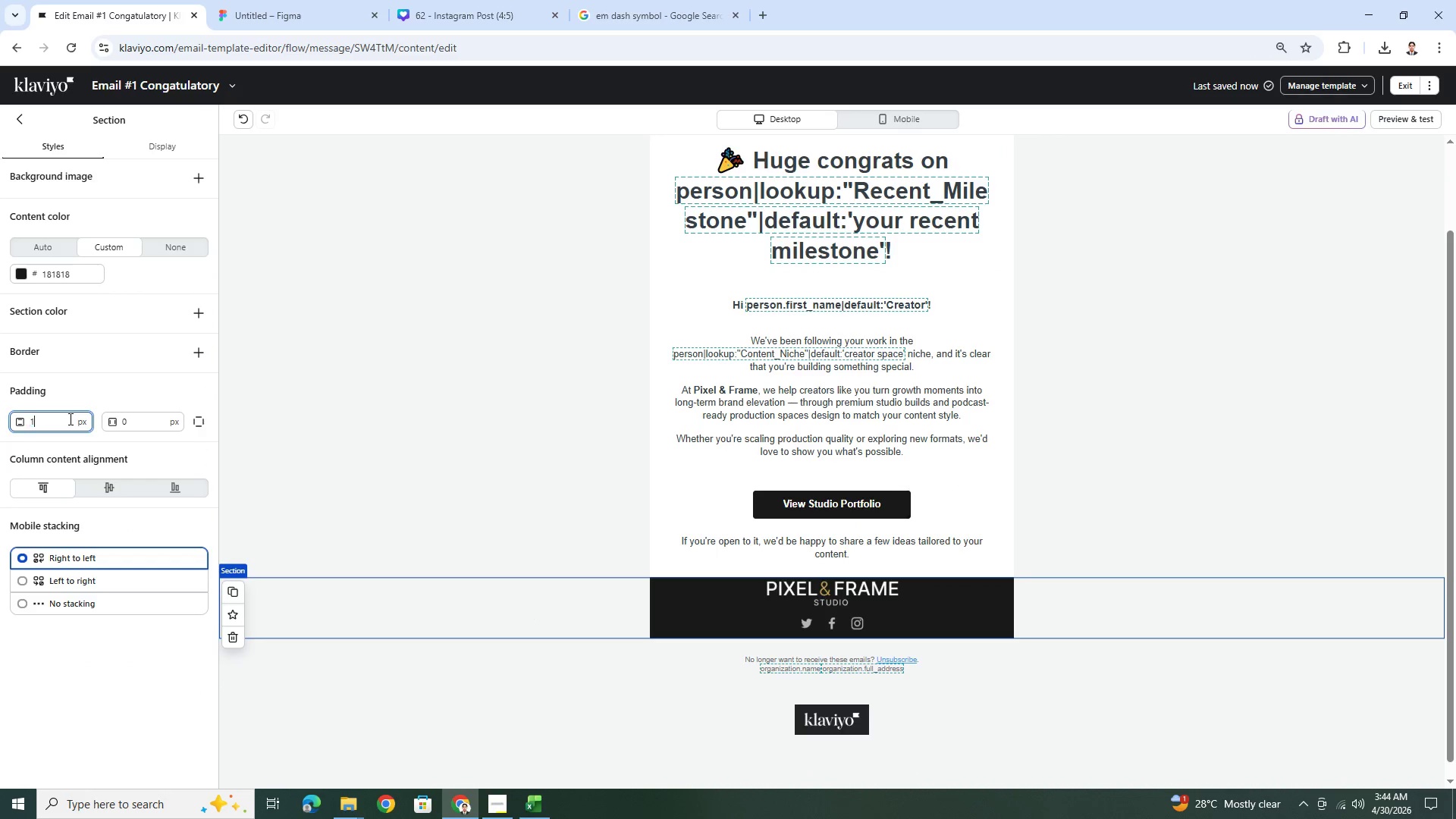 
key(Numpad8)
 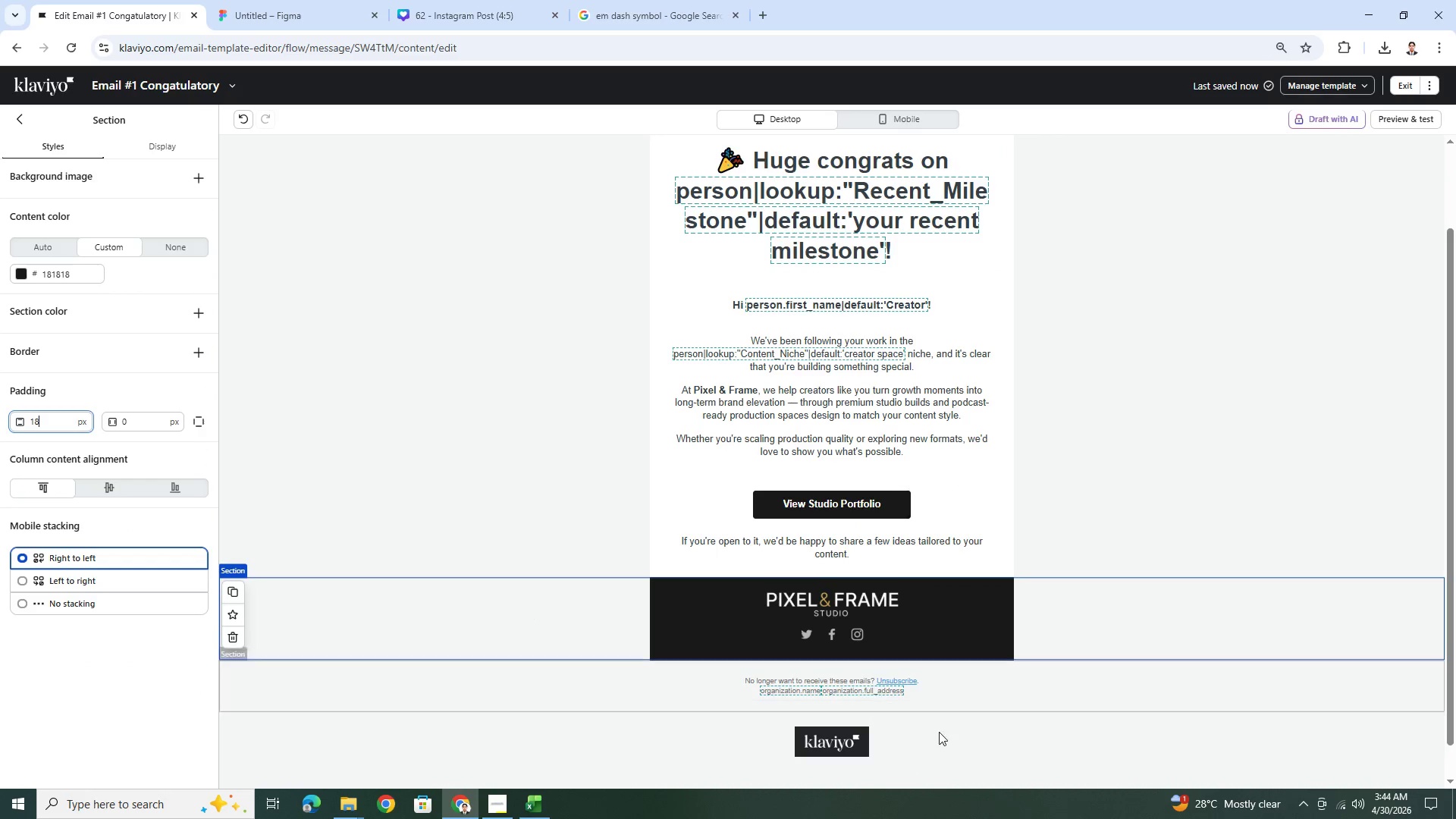 
left_click([1078, 733])
 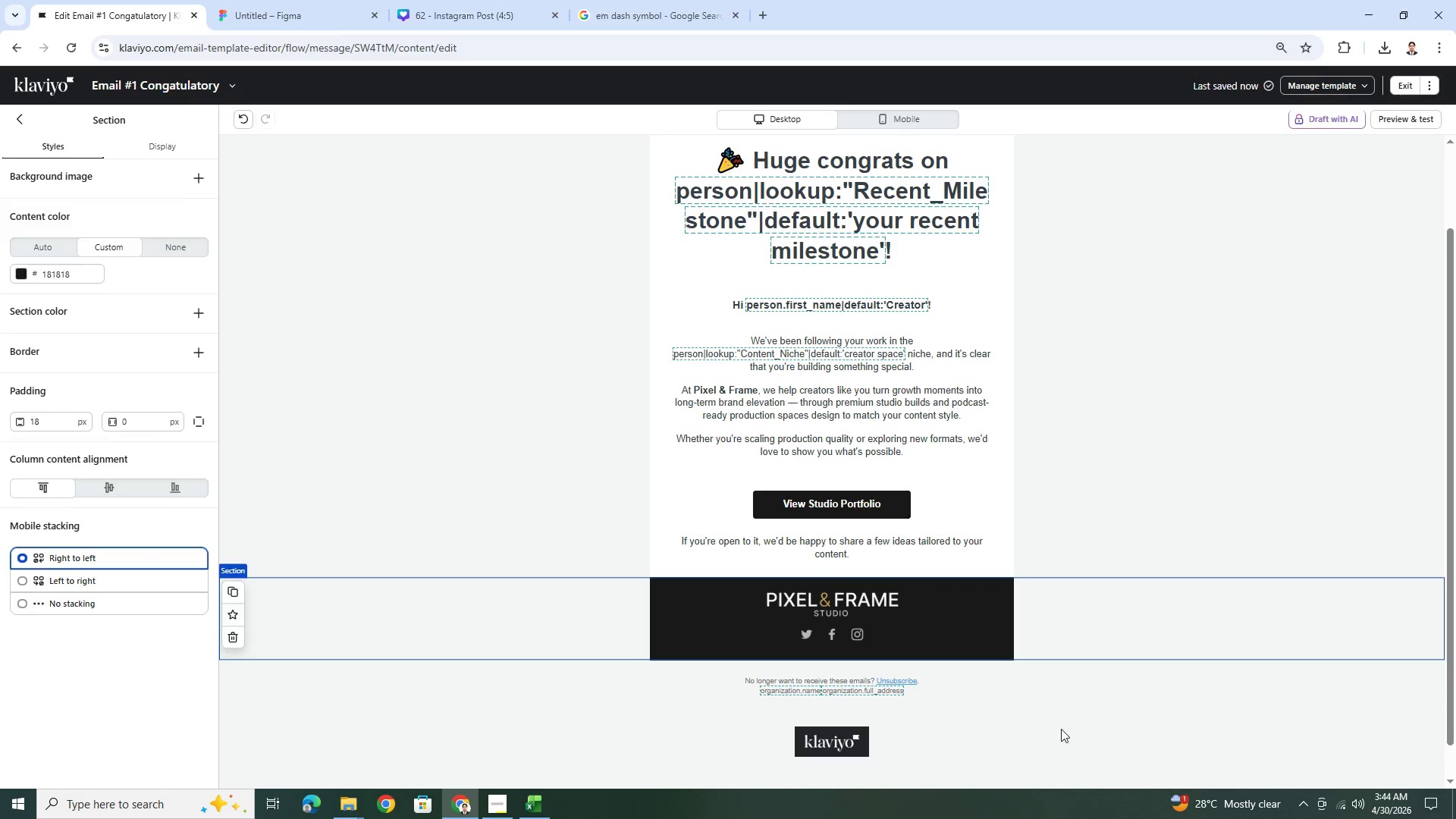 
scroll: coordinate [1005, 705], scroll_direction: down, amount: 1.0
 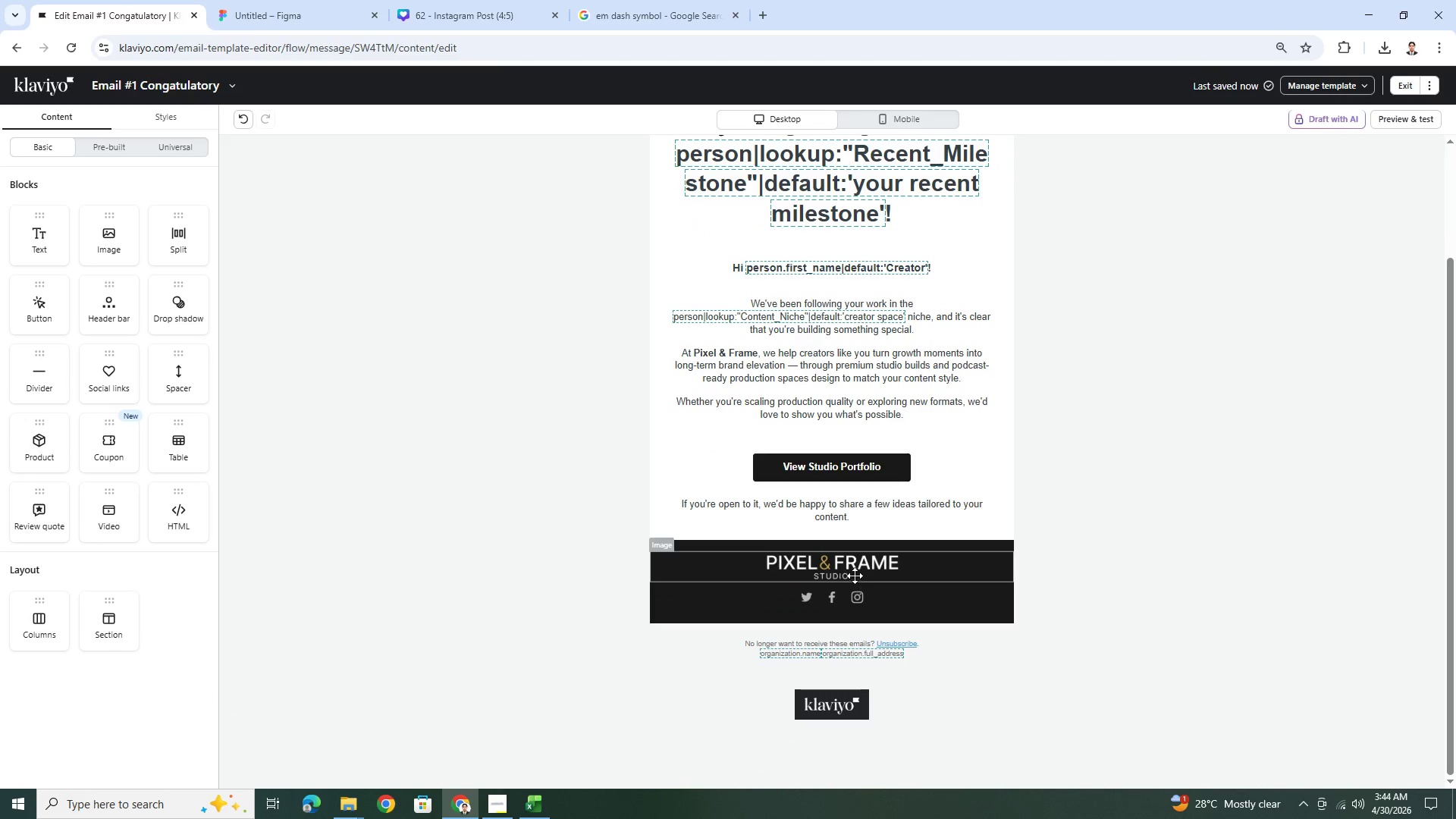 
left_click([854, 569])
 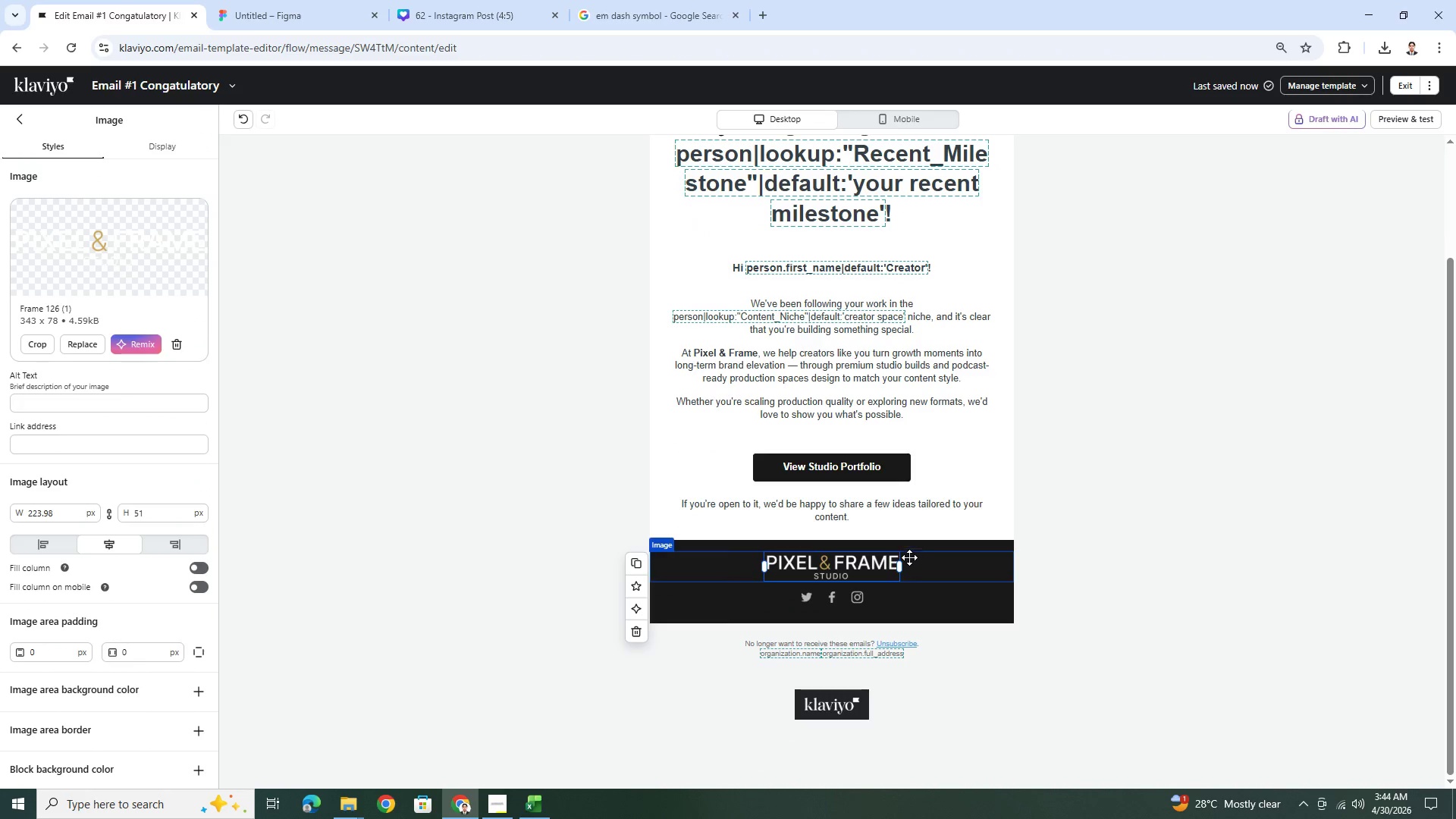 
left_click_drag(start_coordinate=[901, 562], to_coordinate=[868, 566])
 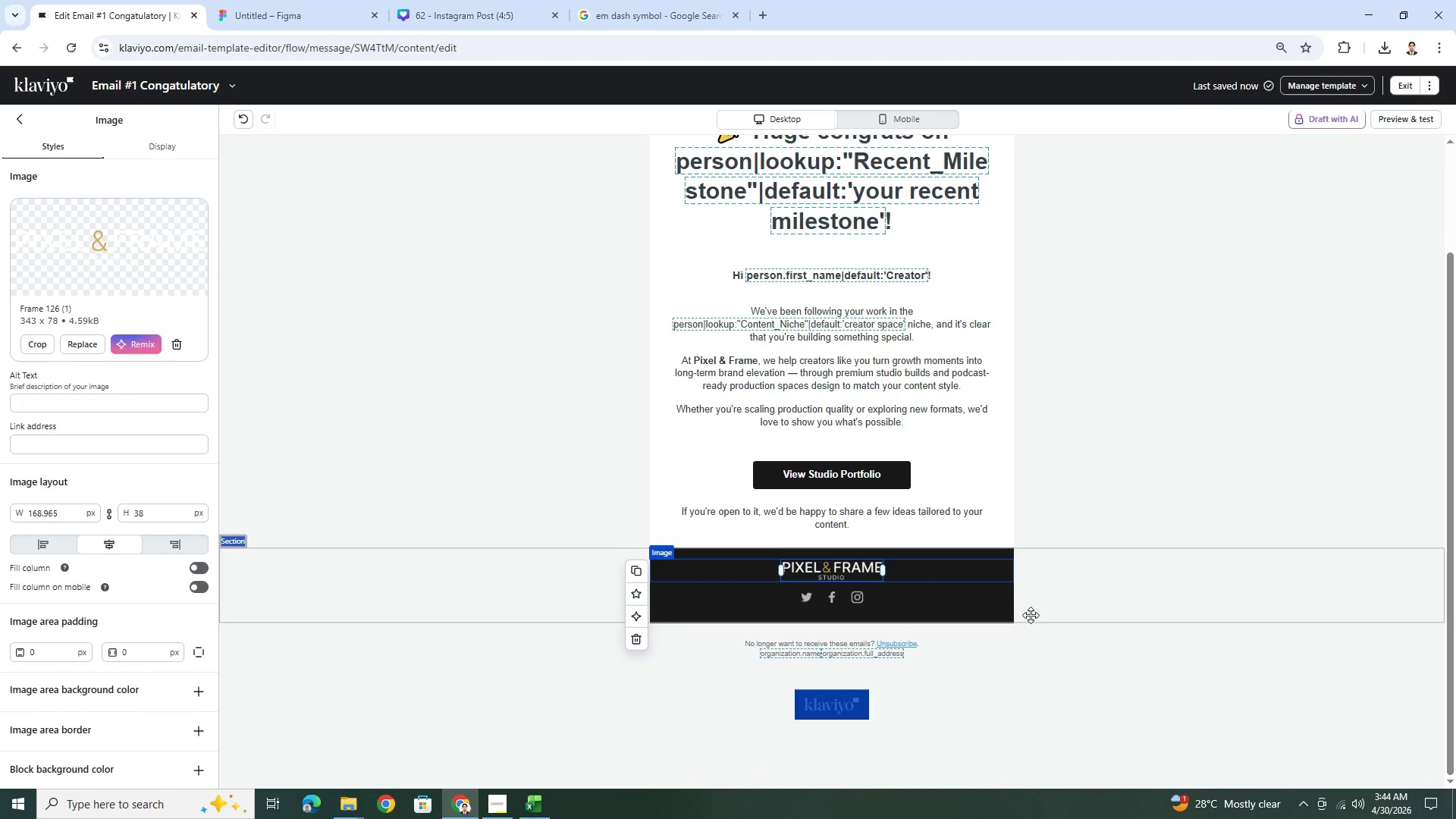 
left_click([1035, 615])
 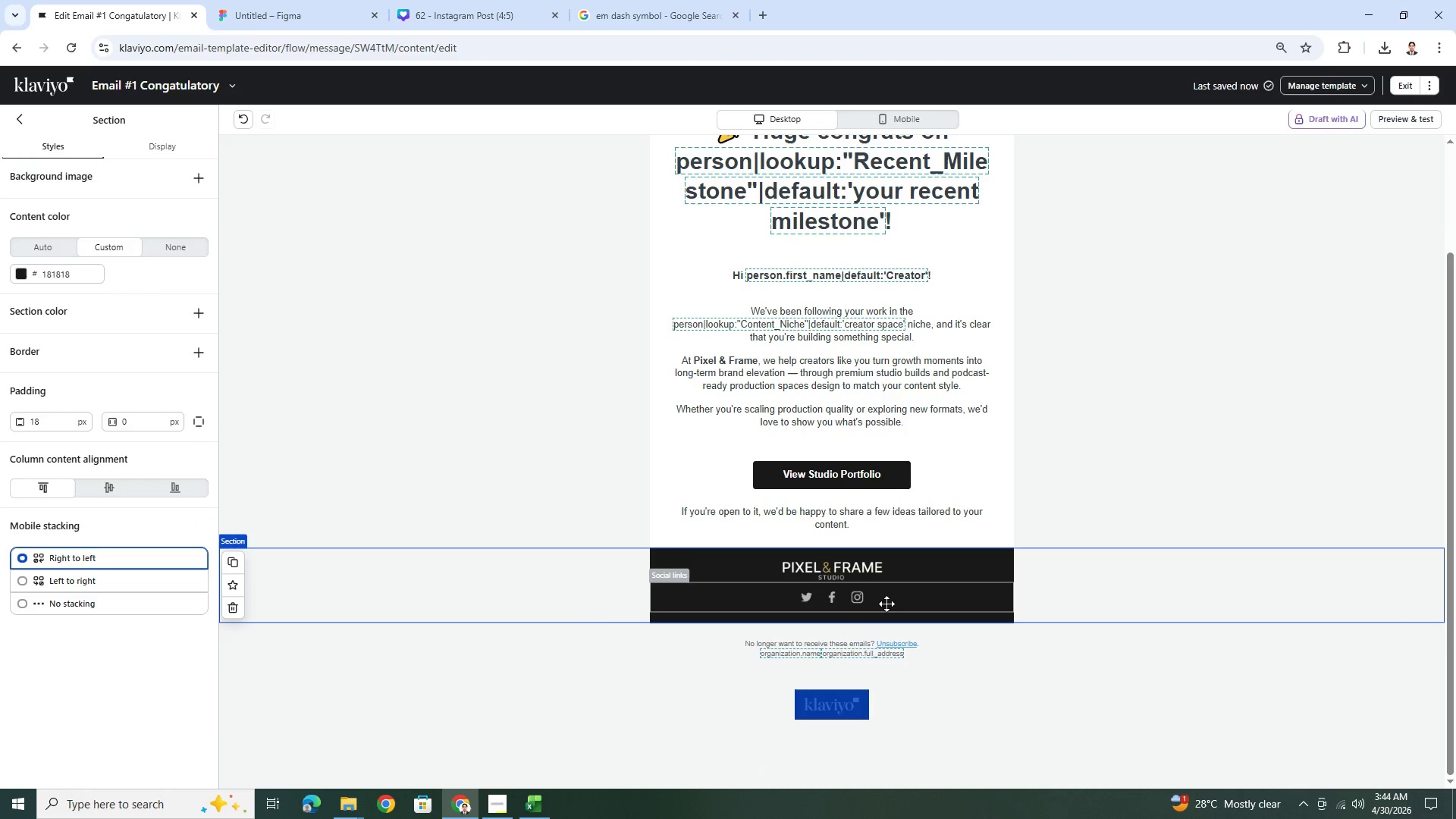 
left_click([854, 601])
 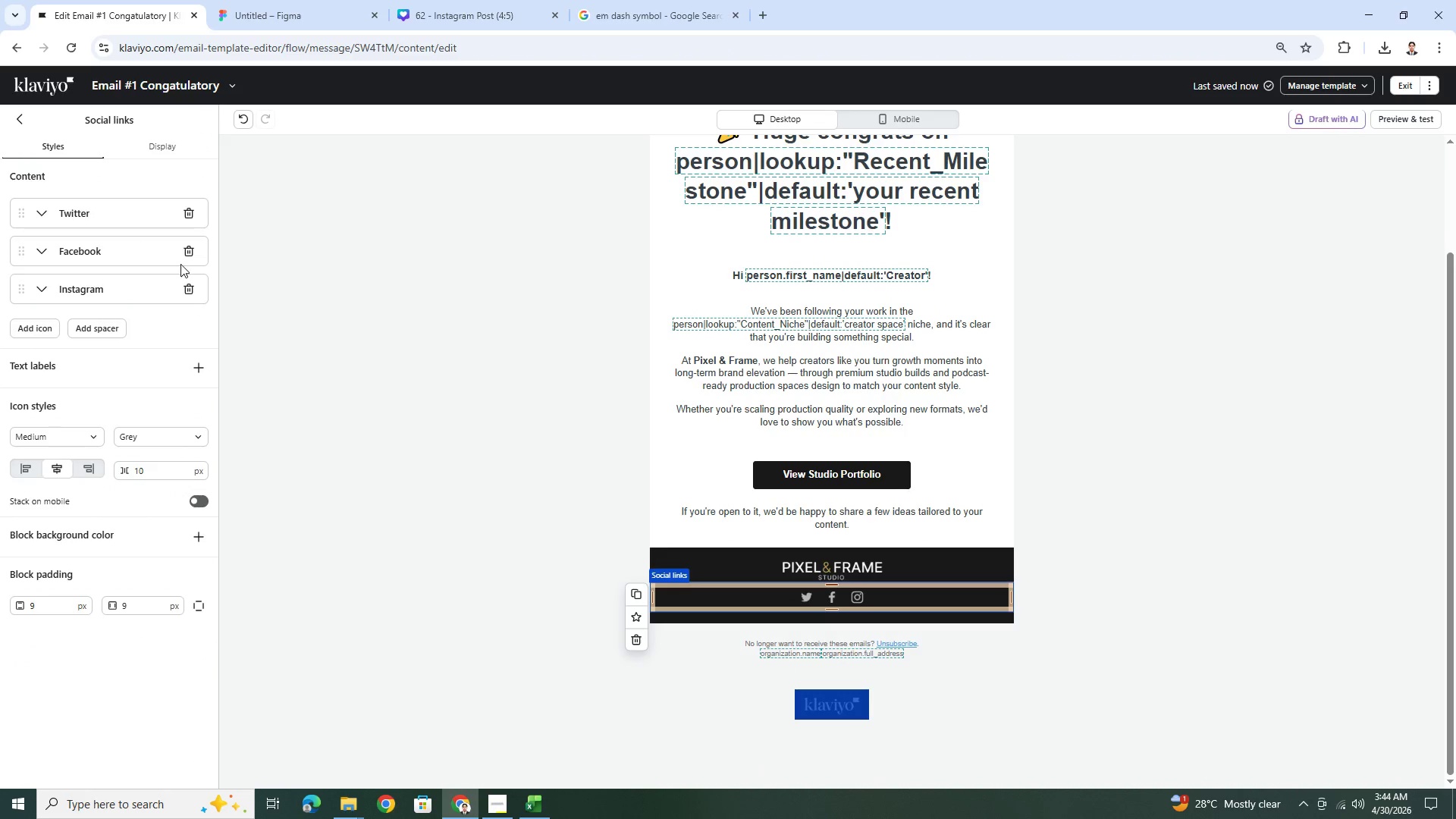 
left_click([194, 444])
 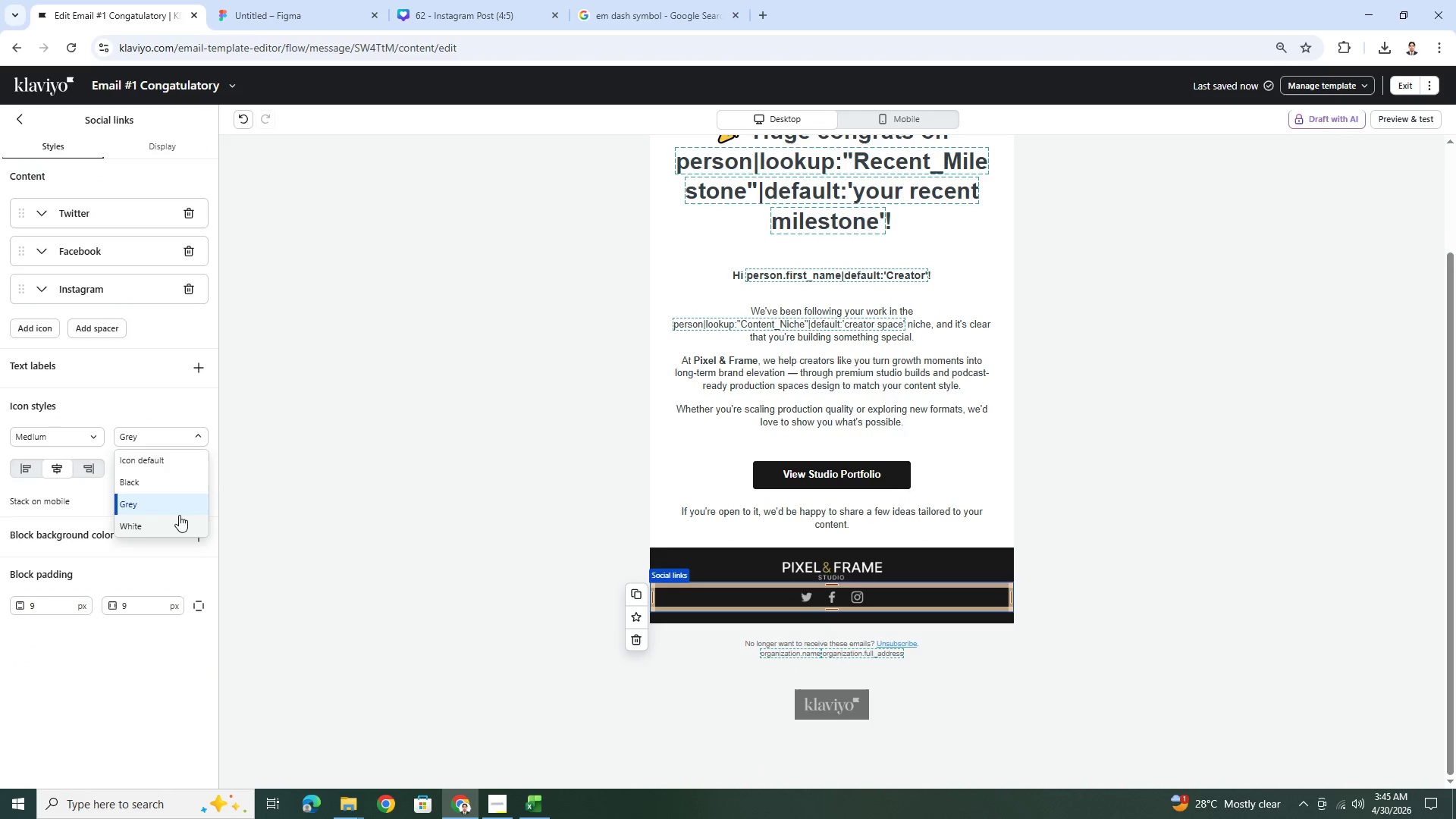 
left_click([177, 525])
 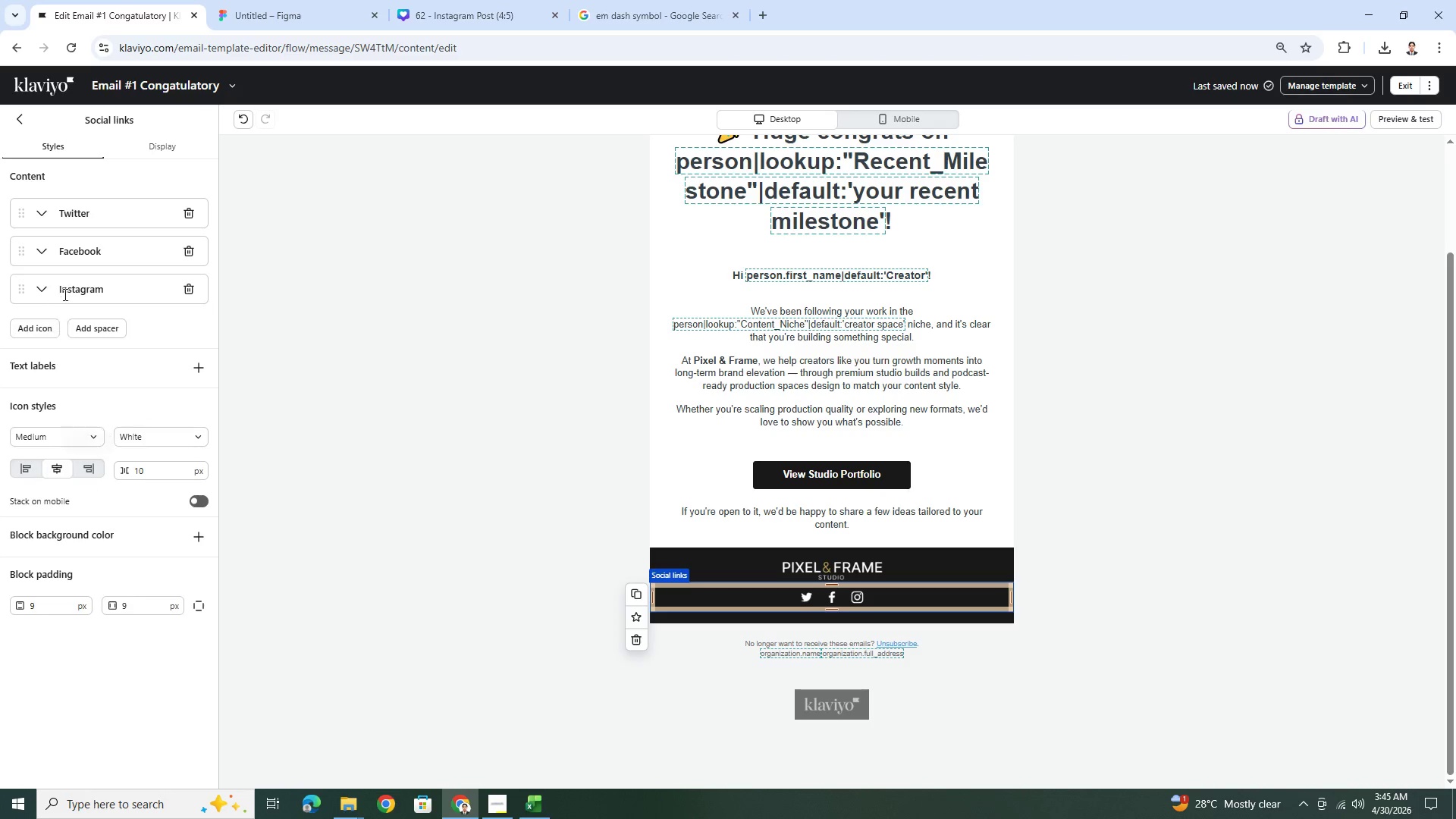 
left_click([42, 213])
 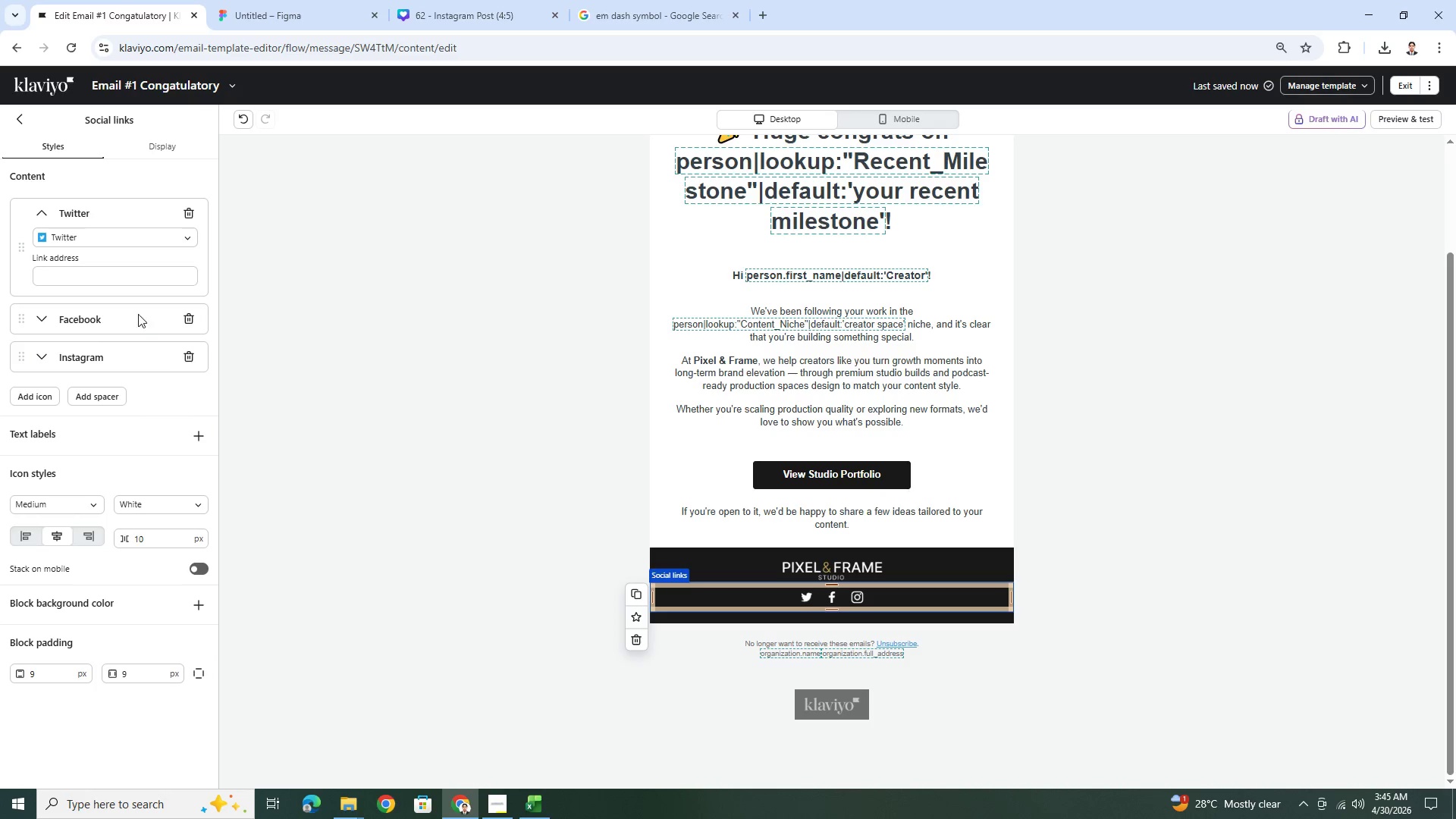 
left_click([136, 277])
 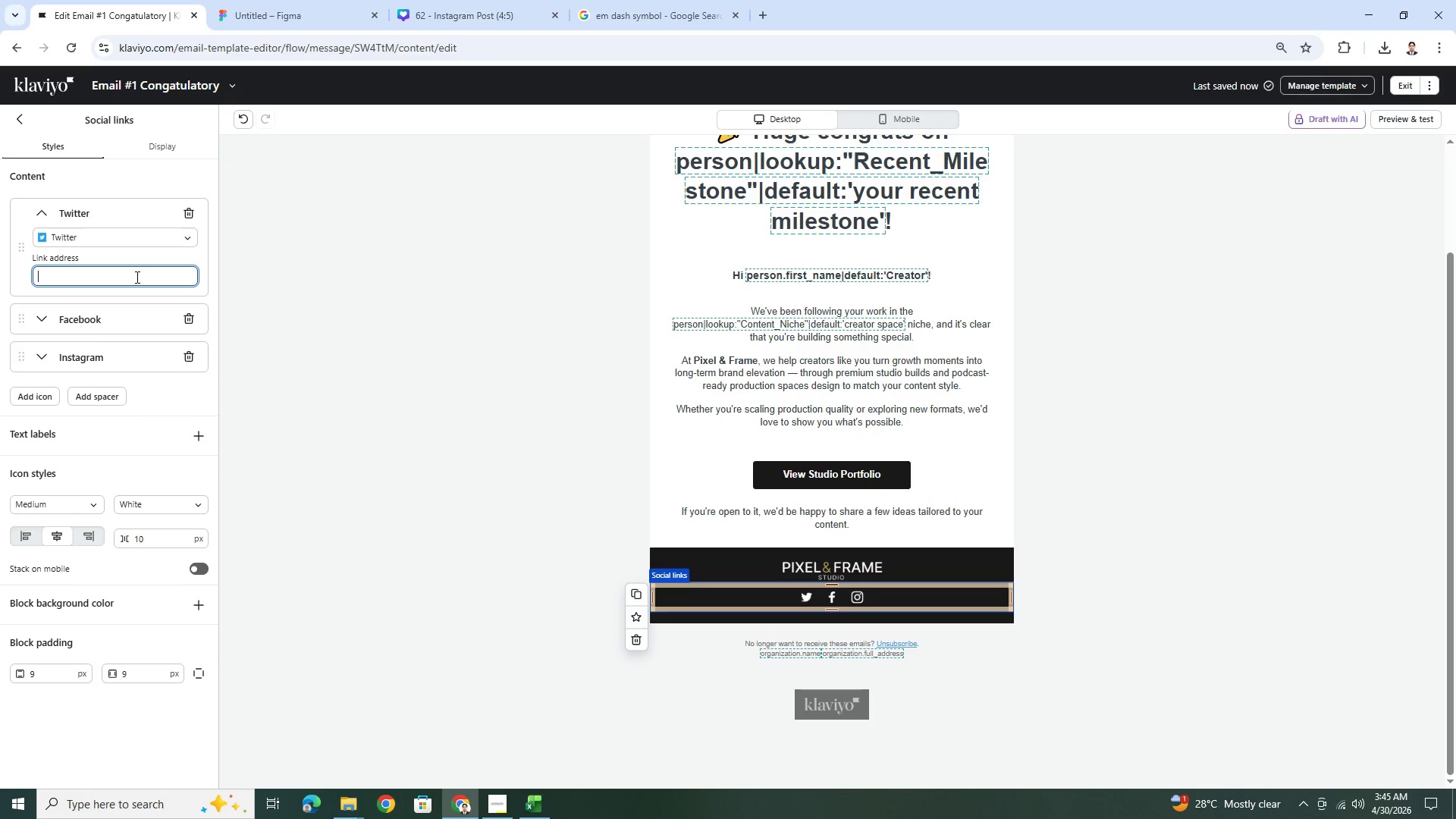 
type(WWW.Xwww.x)
 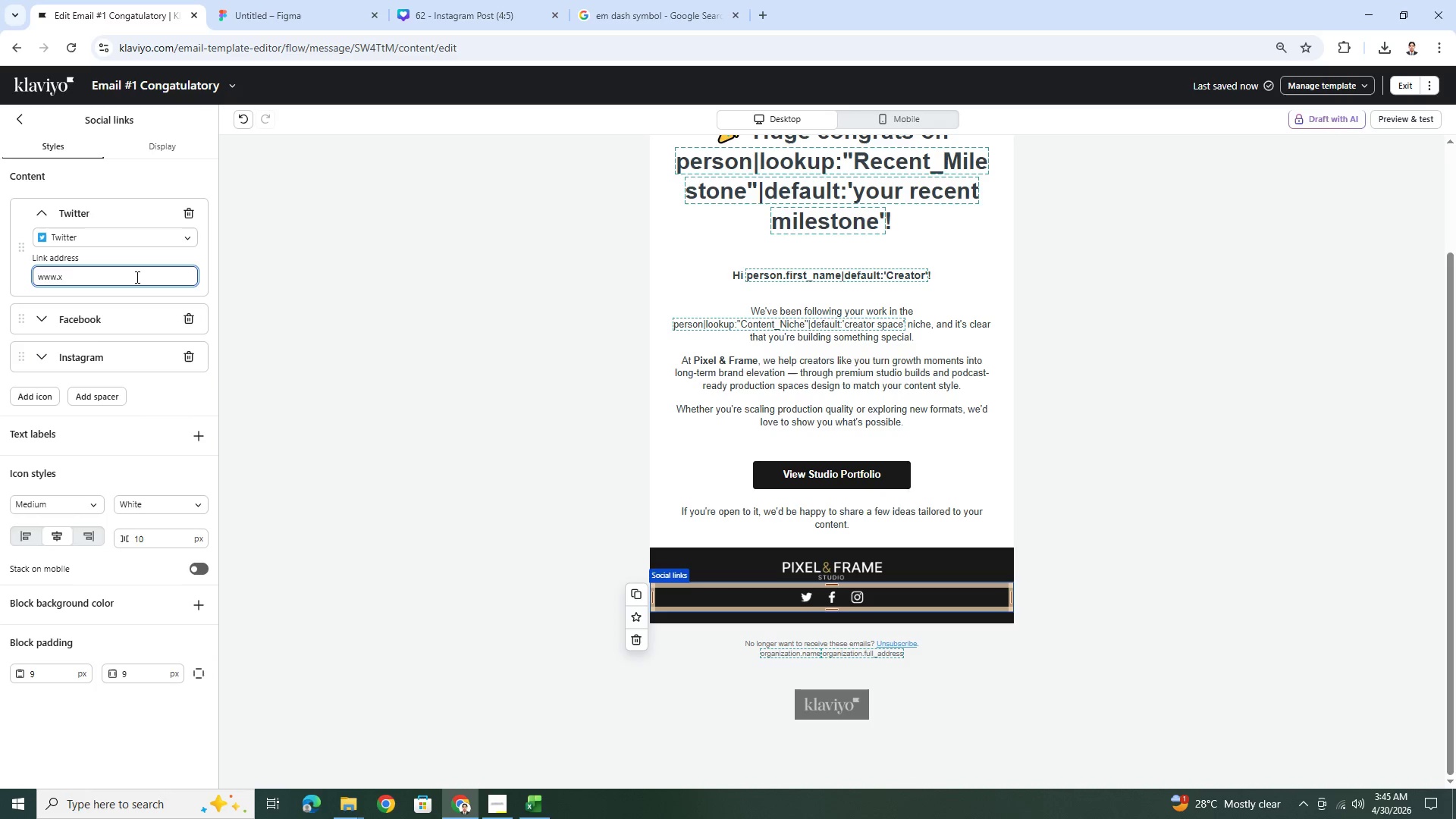 
hold_key(key=Backspace, duration=0.81)
 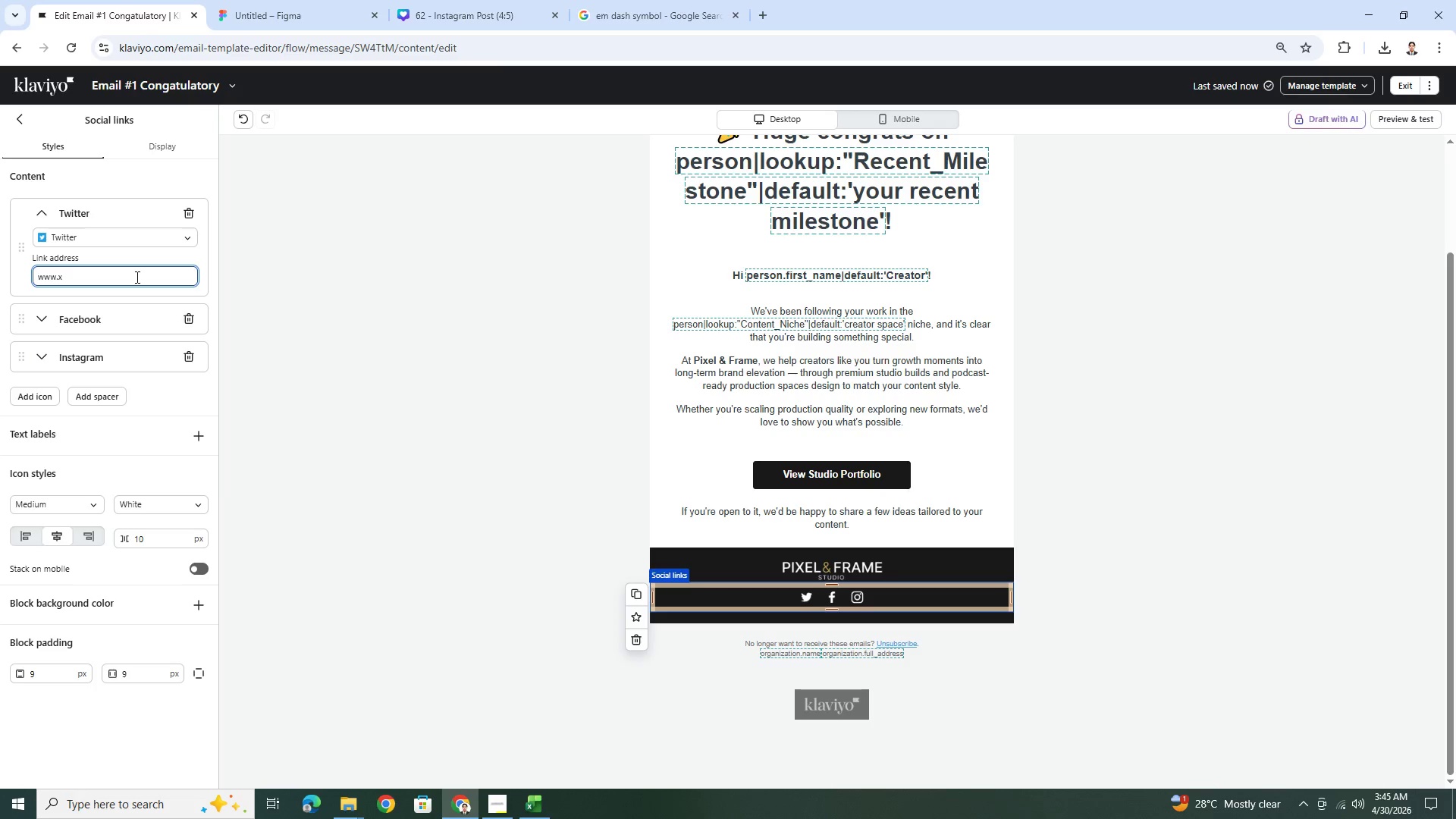 
type(.com/pixelandframe)
 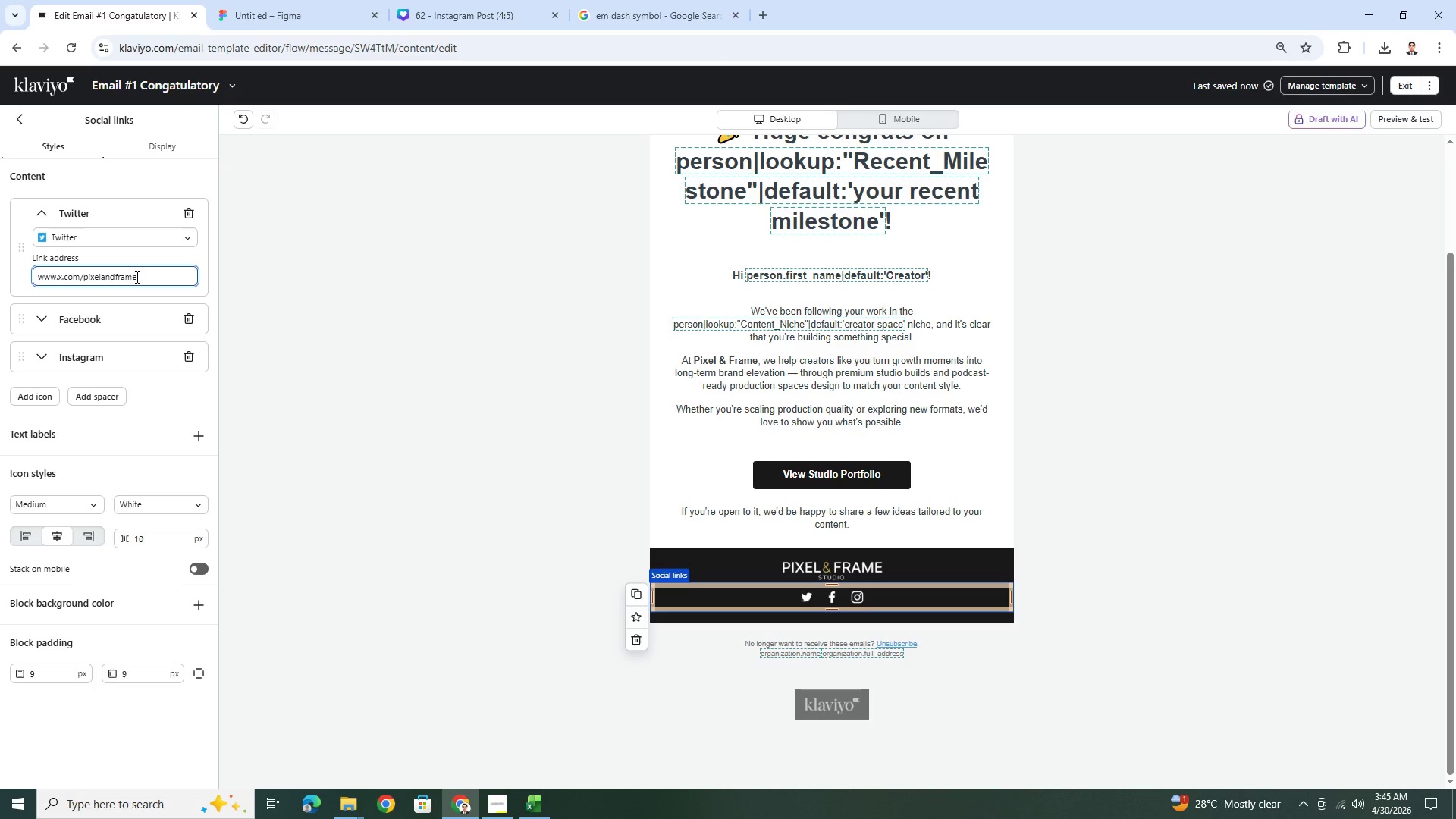 
key(Control+A)
 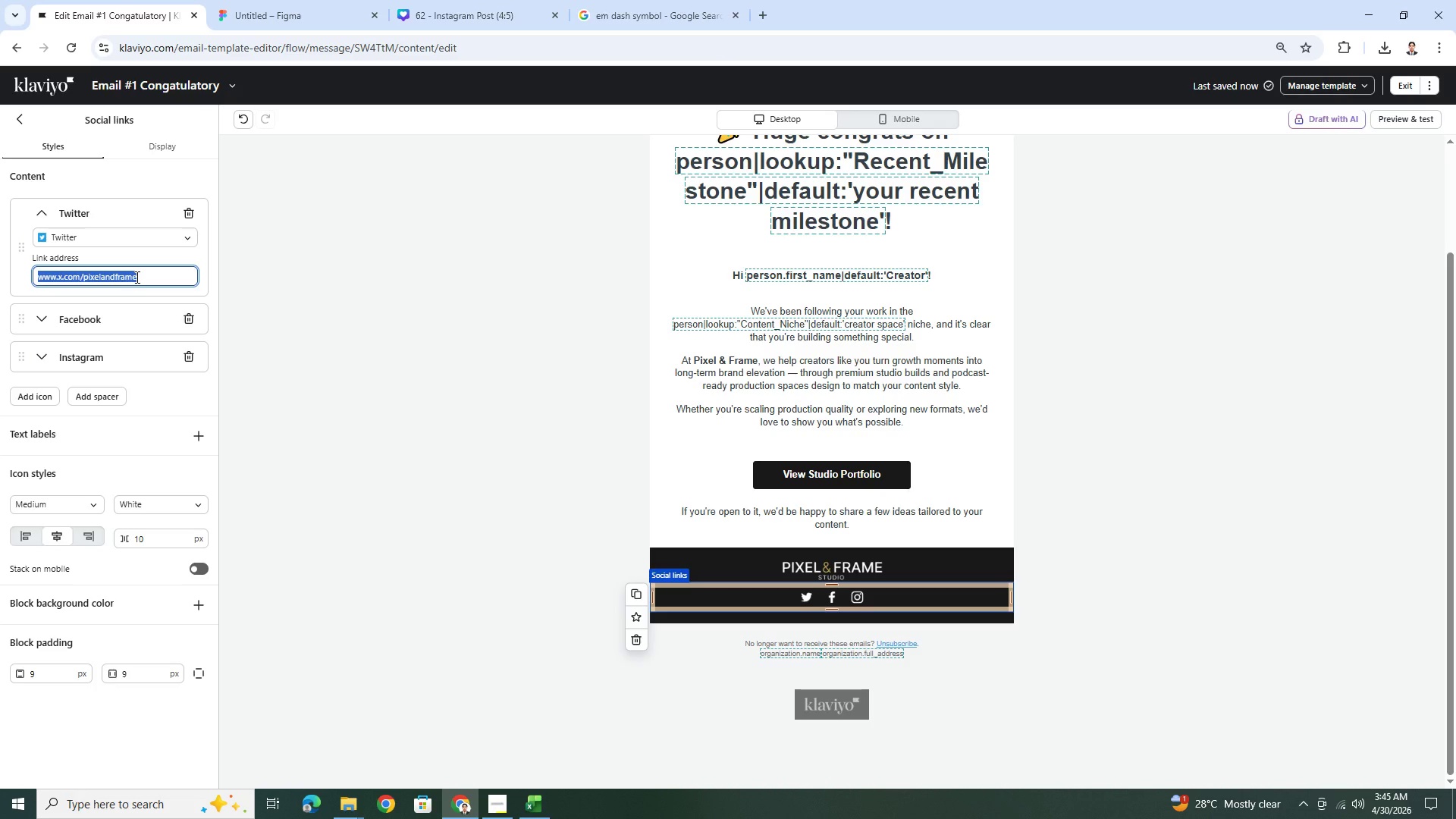 
key(Control+C)
 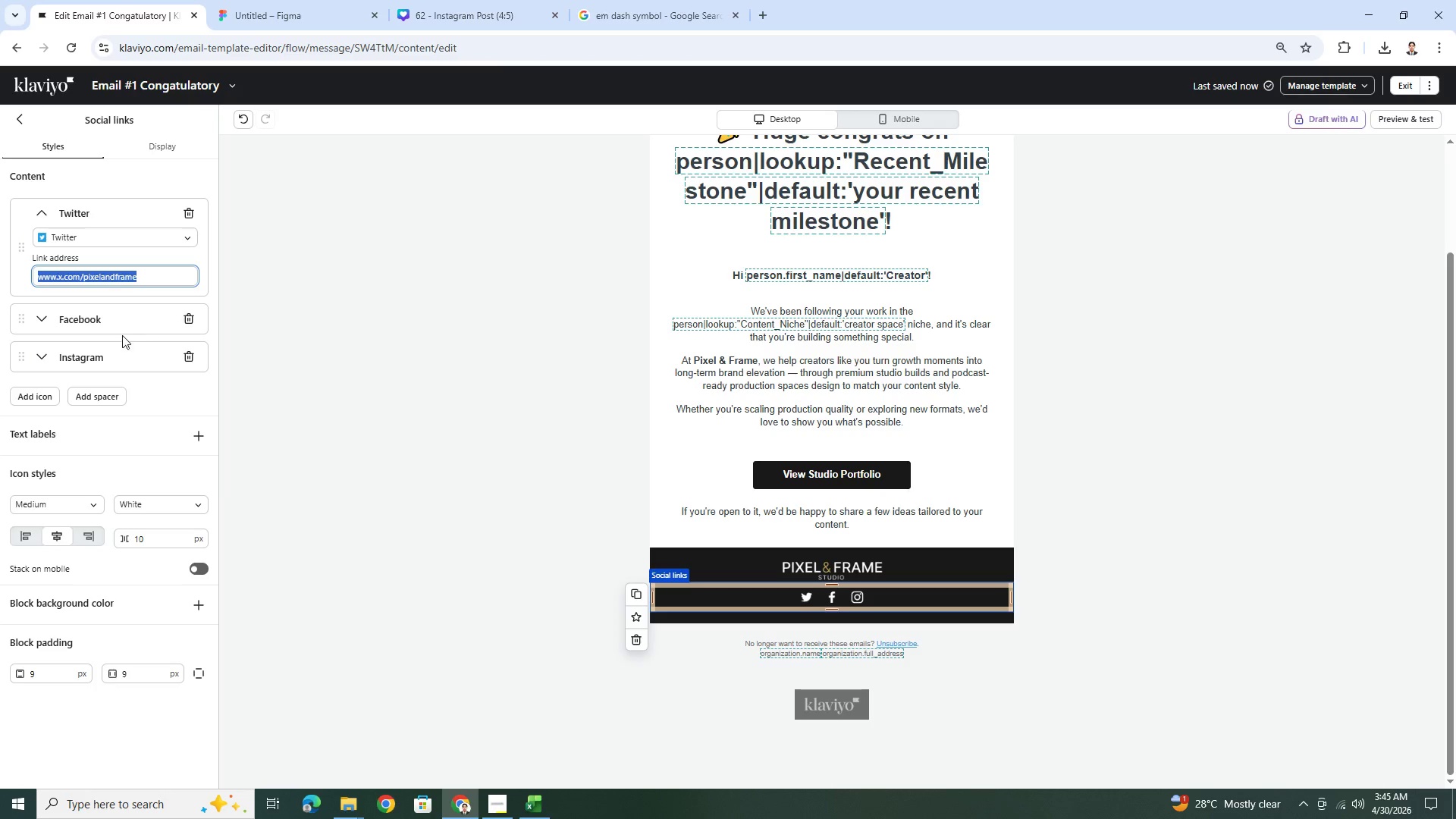 
left_click([37, 327])
 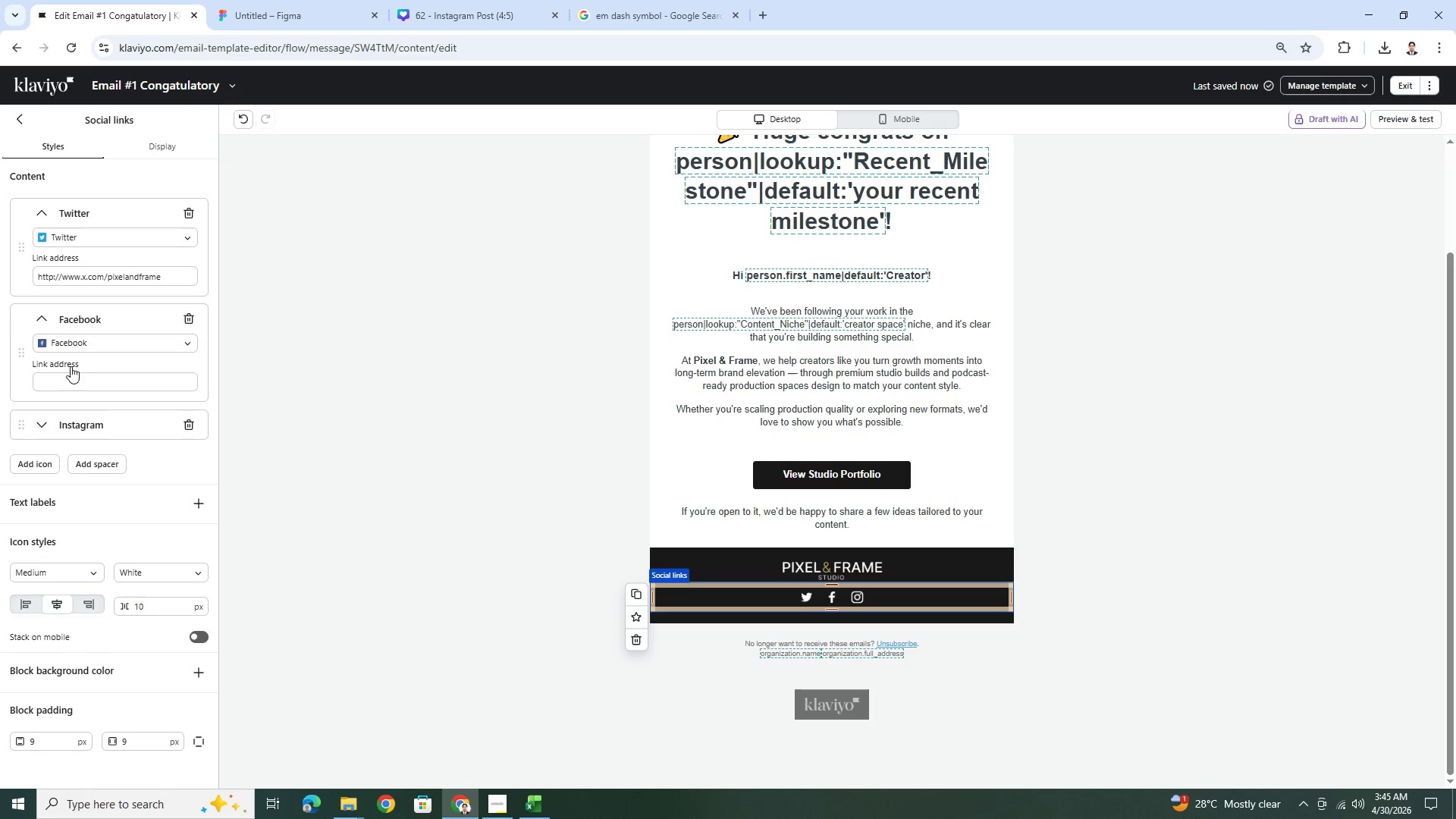 
left_click([74, 375])
 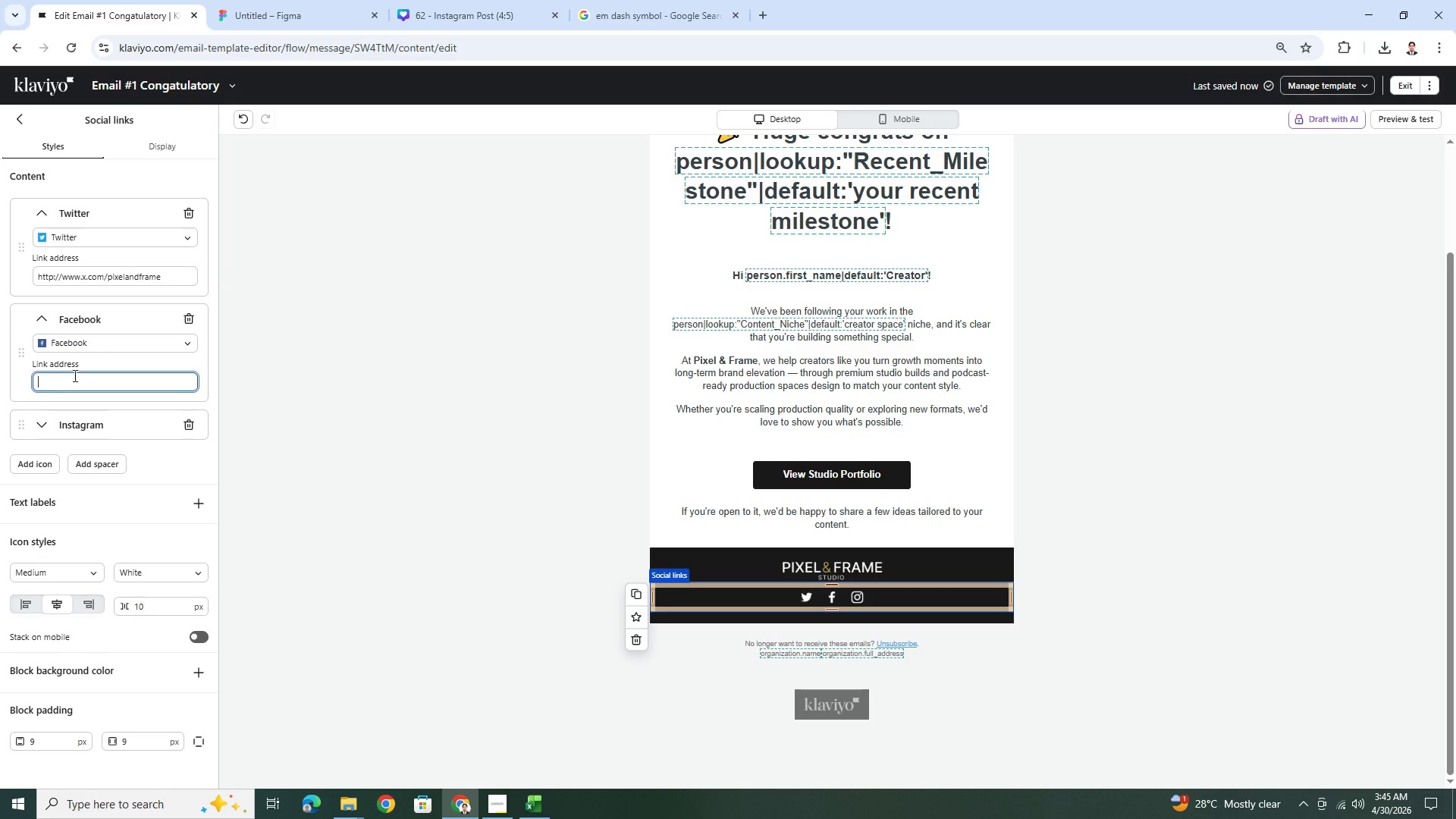 
key(Control+V)
 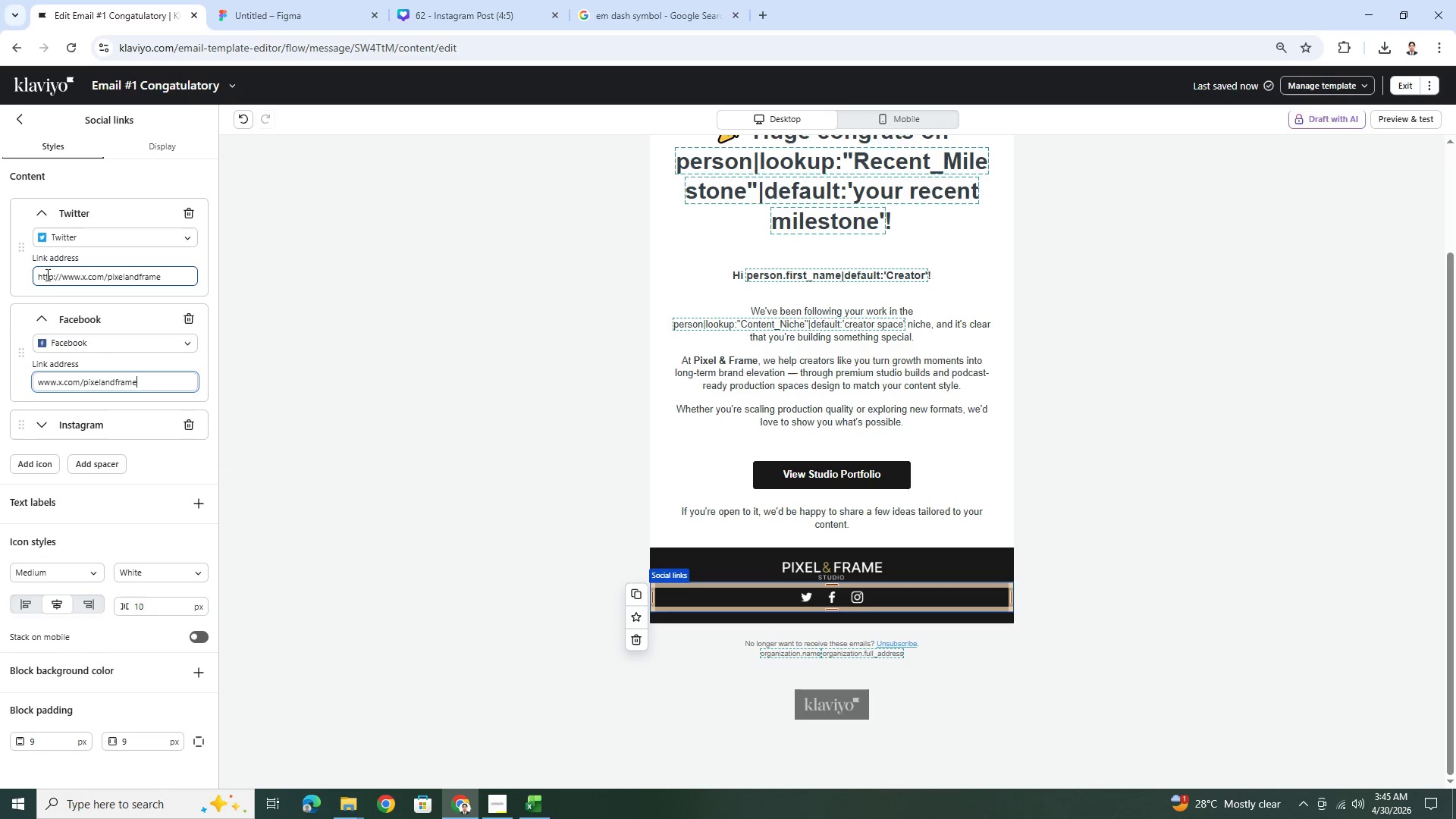 
left_click([53, 276])
 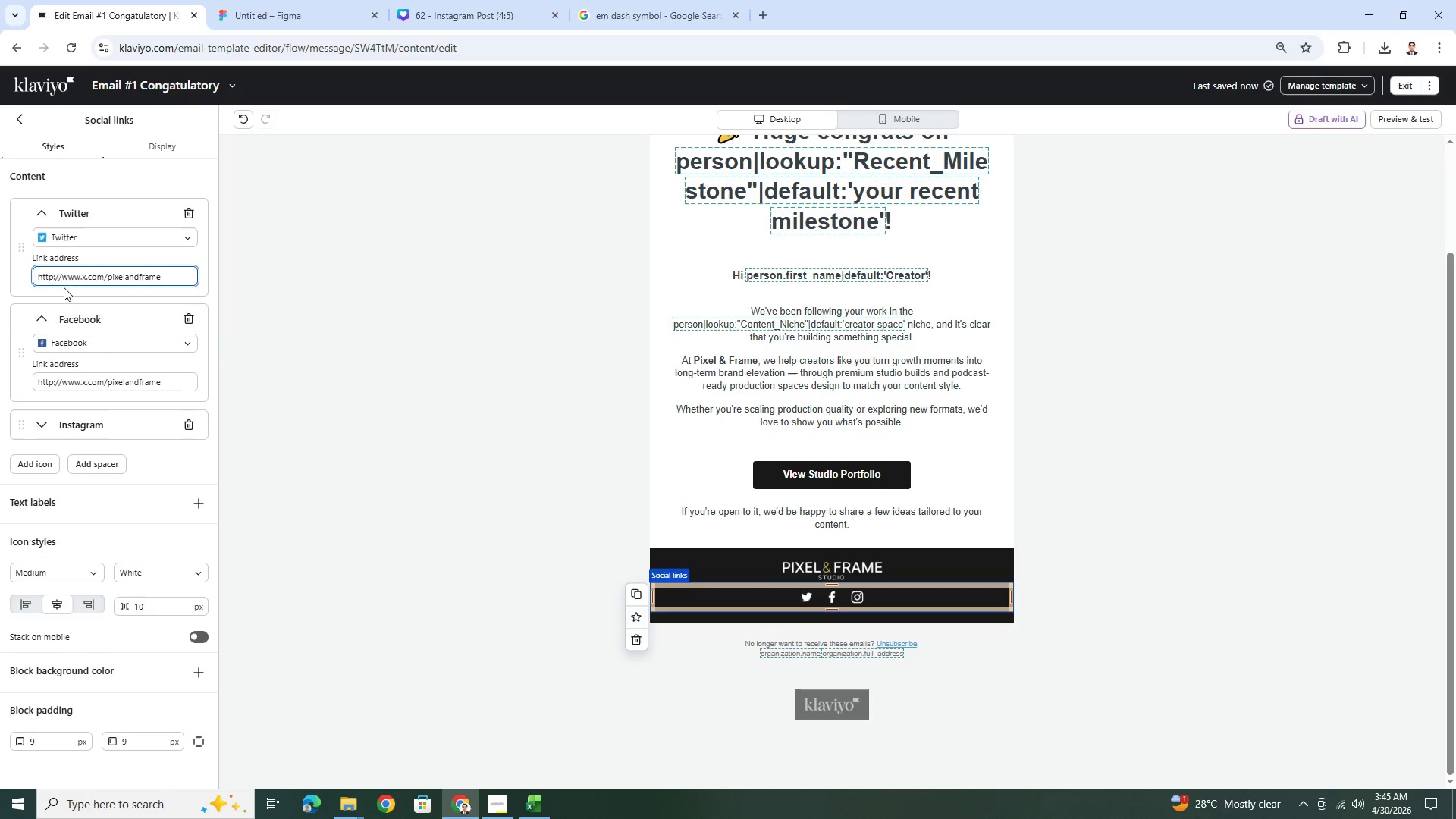 
key(S)
 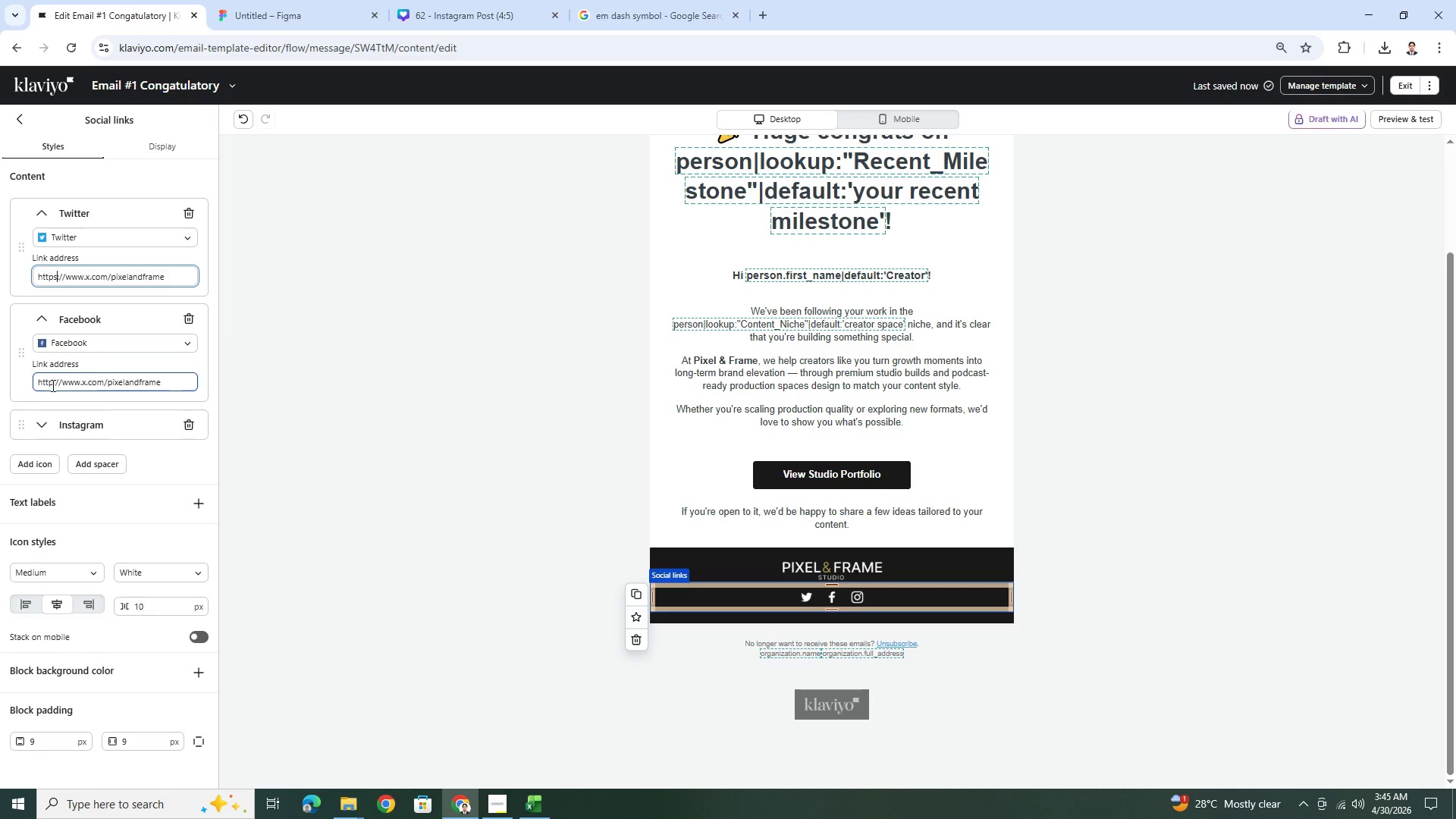 
left_click([52, 385])
 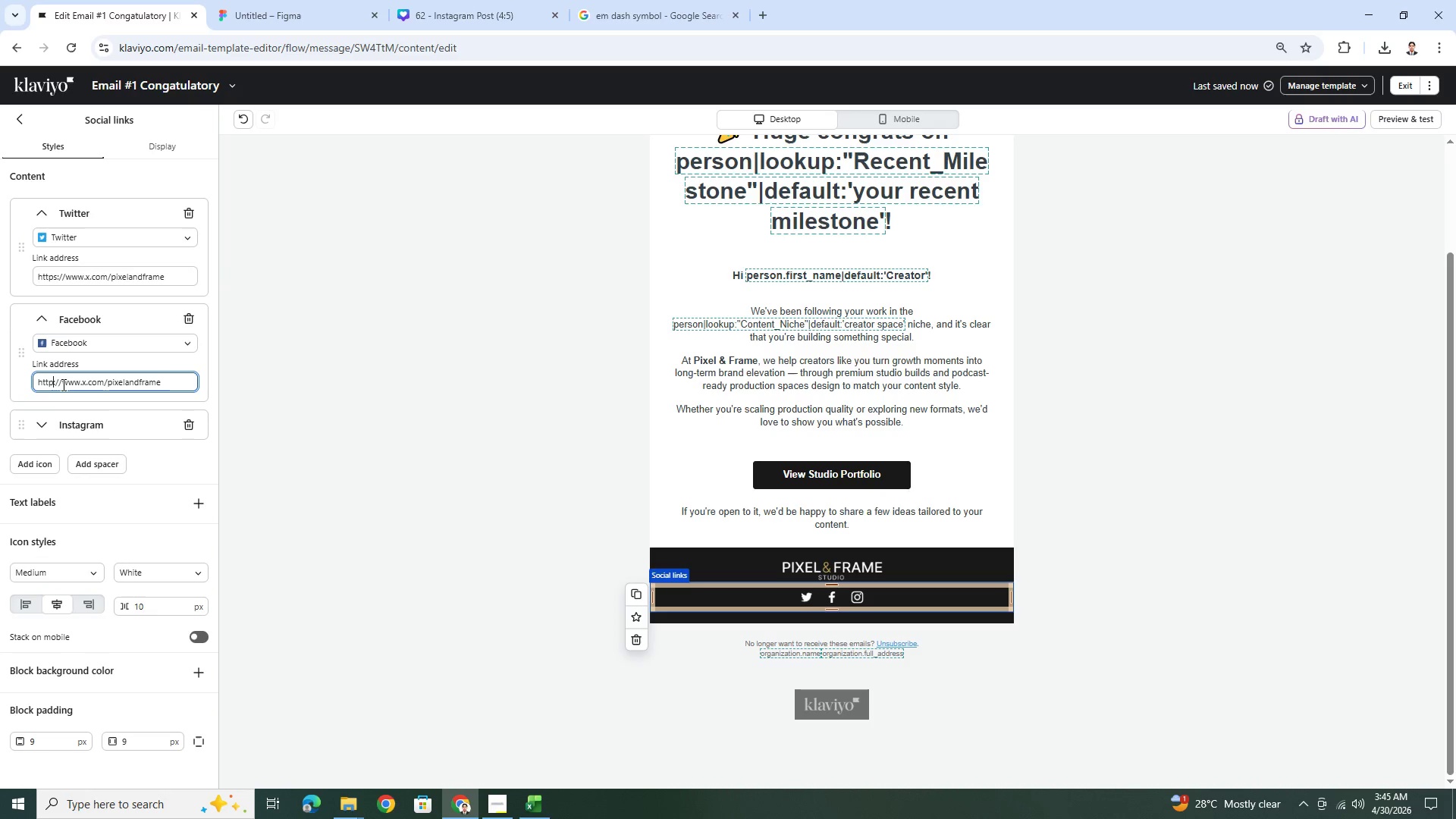 
key(S)
 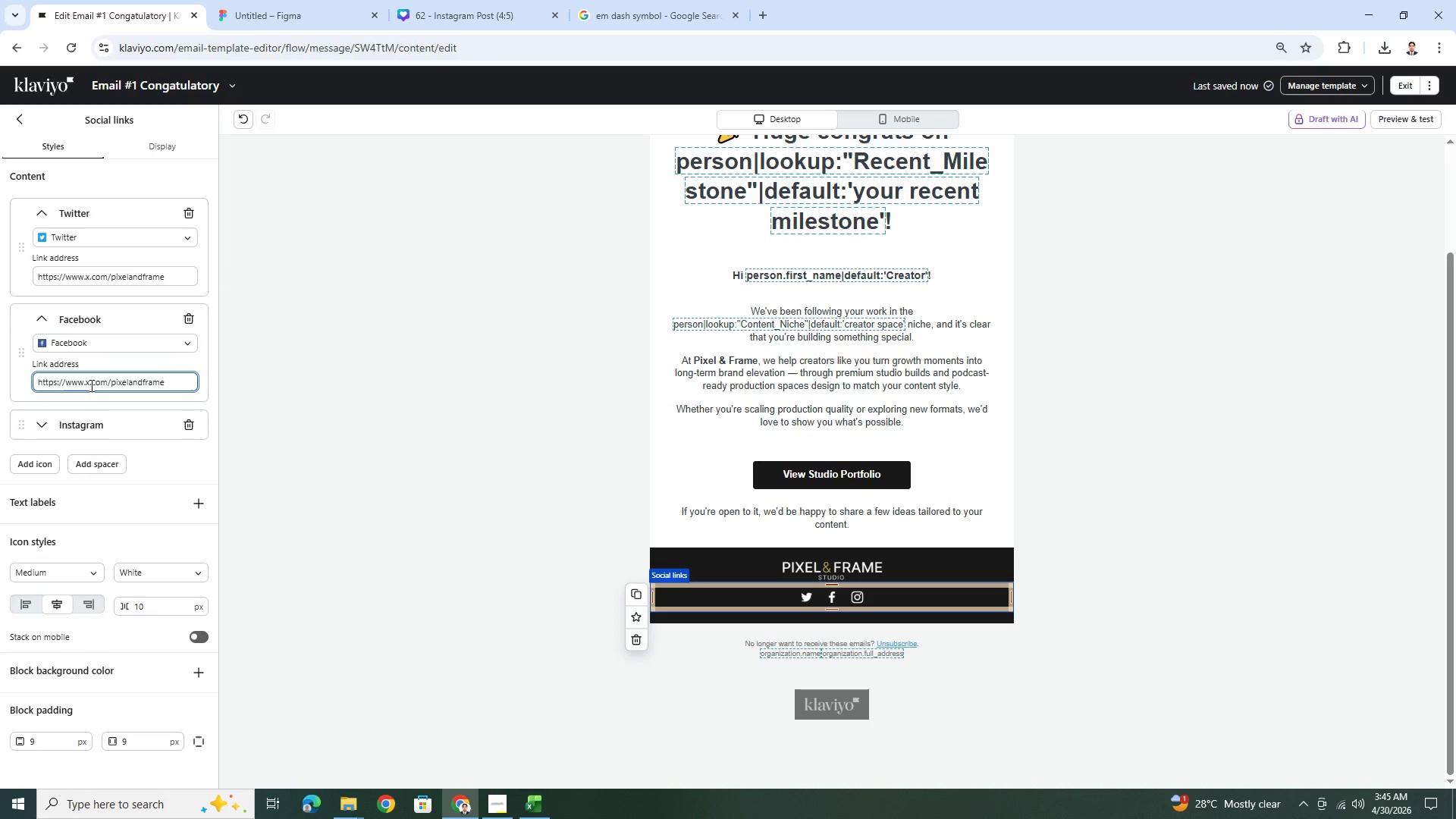 
left_click([89, 383])
 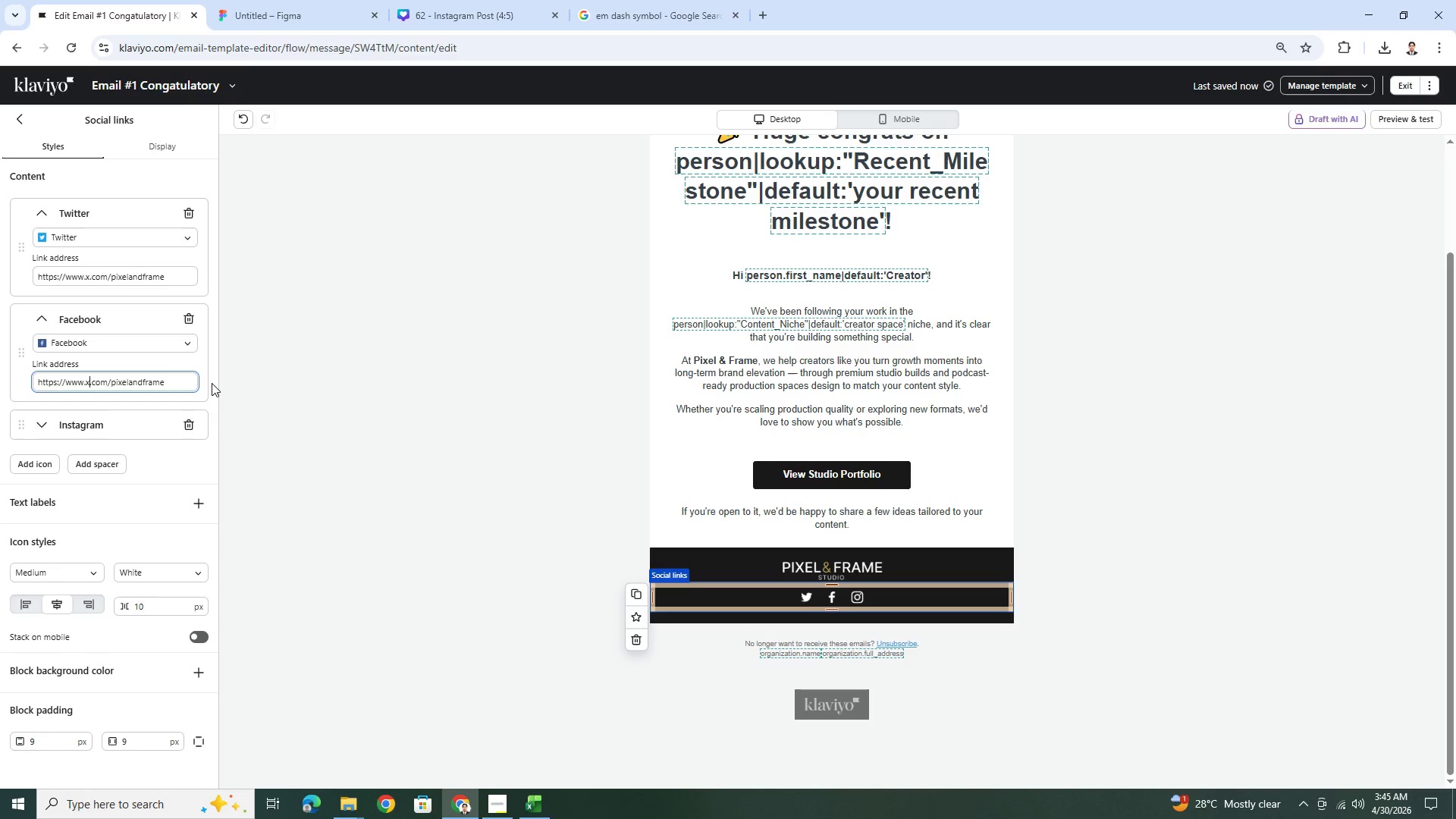 
key(Backspace)
type(facebook)
 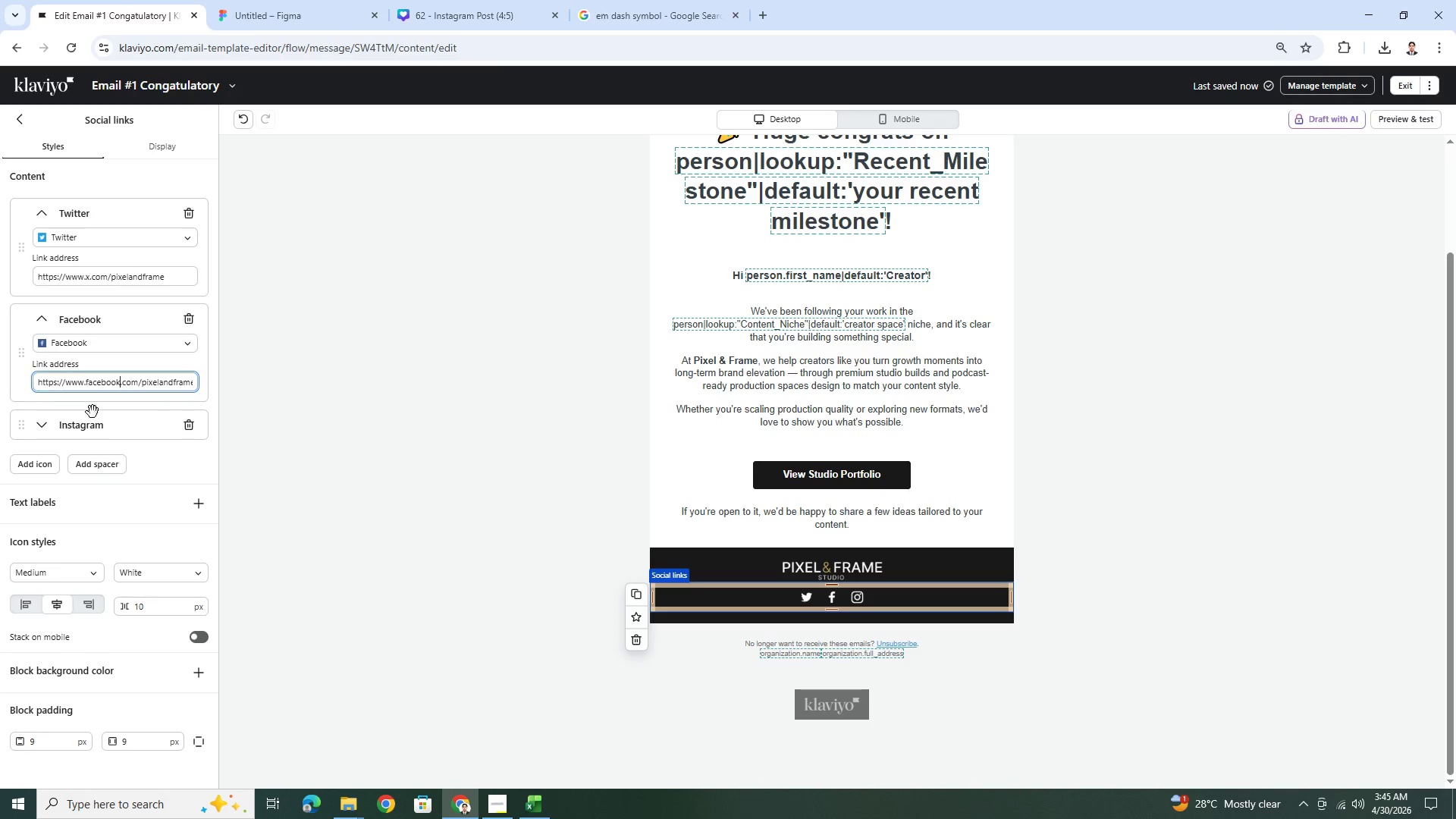 
left_click([94, 435])
 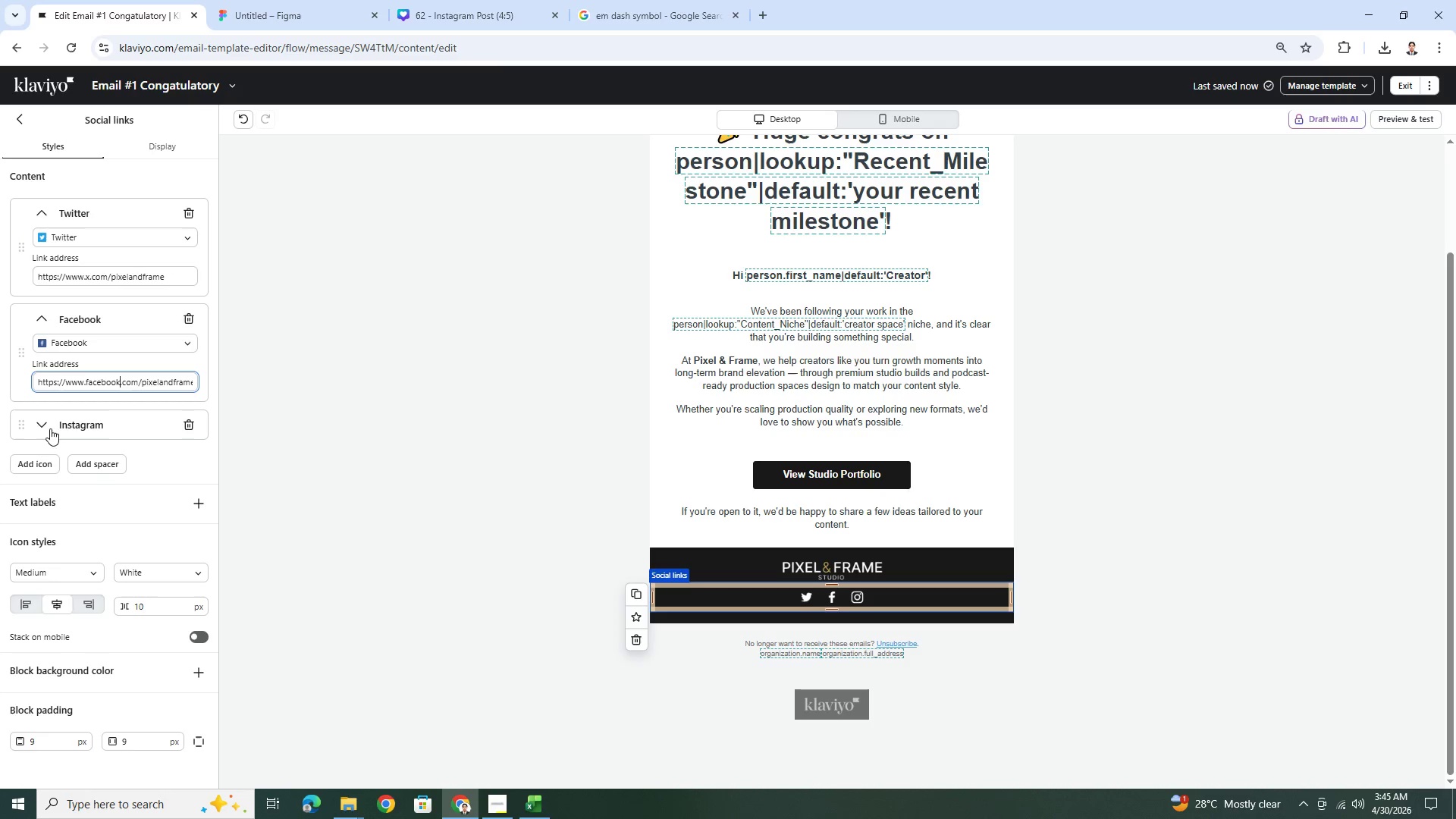 
left_click([42, 427])
 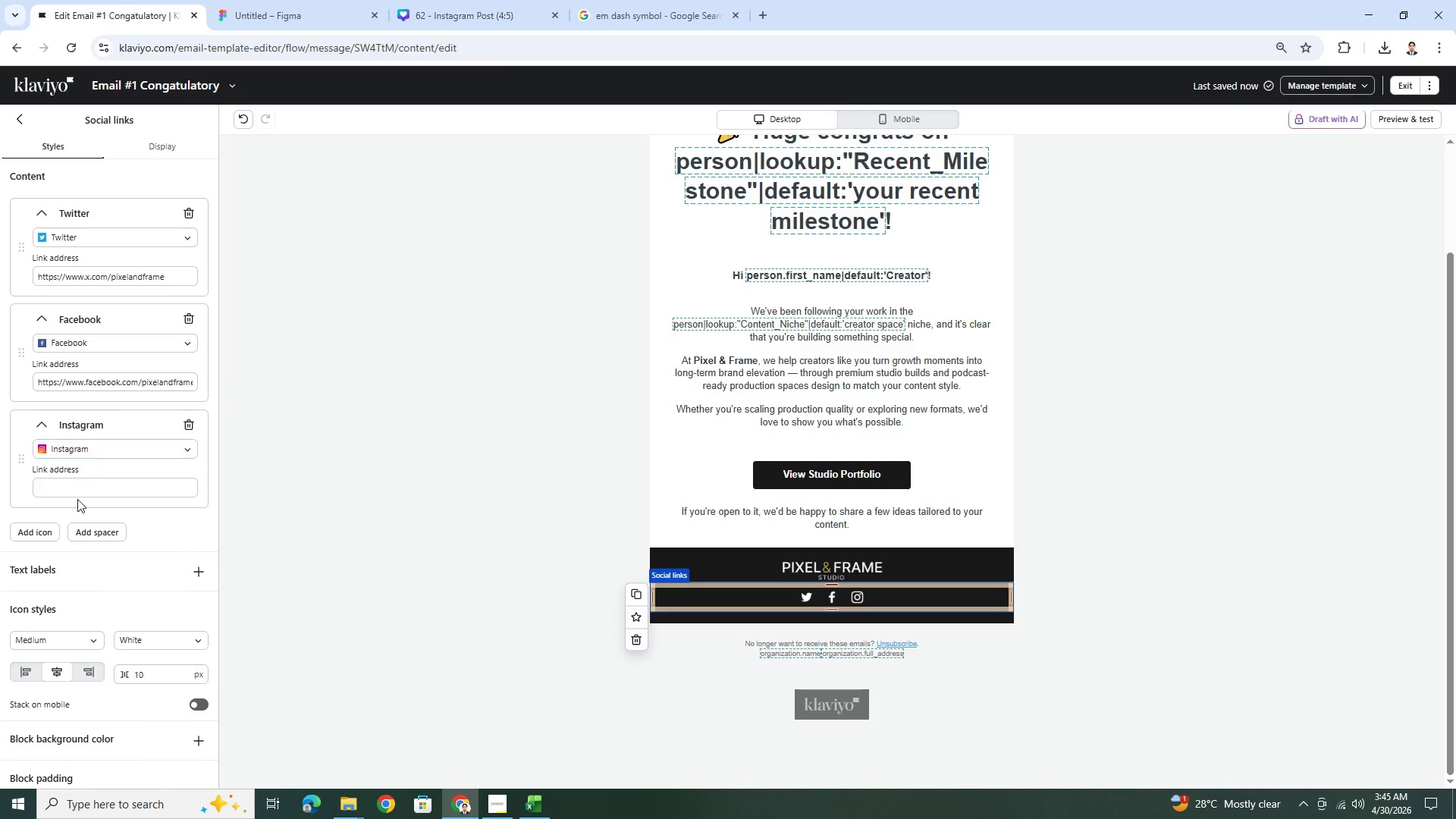 
left_click([76, 488])
 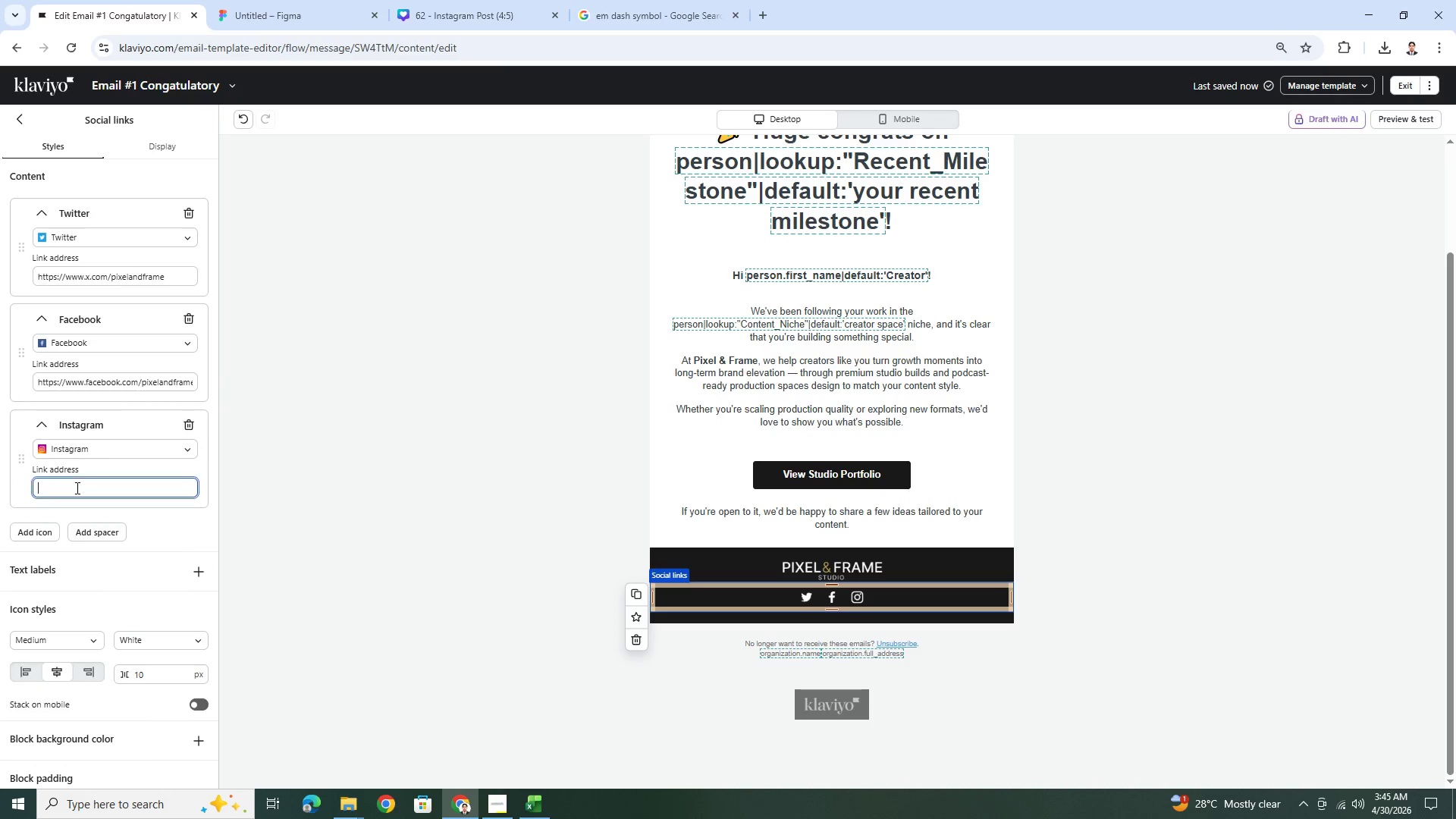 
key(Control+V)
 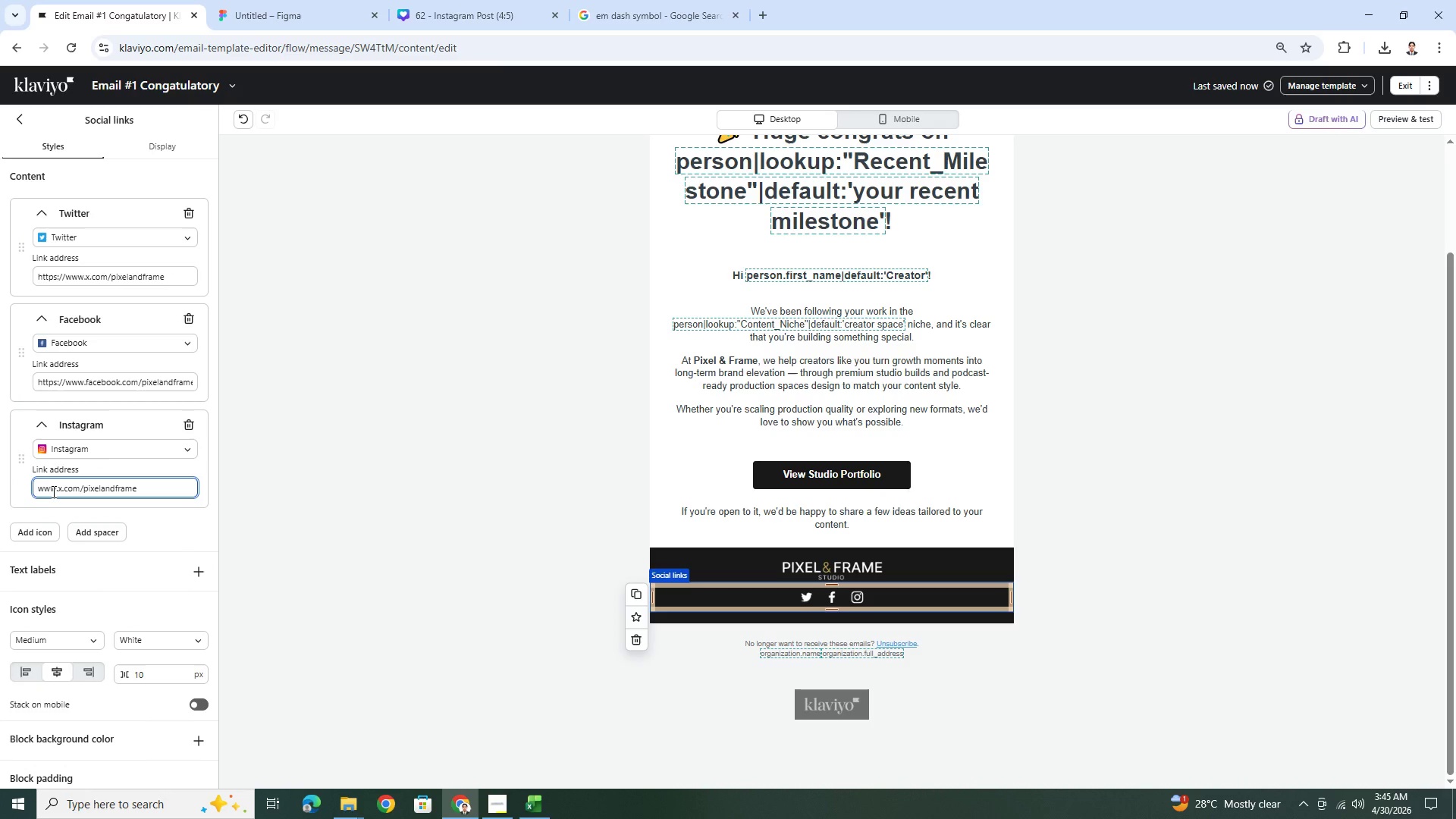 
left_click([52, 491])
 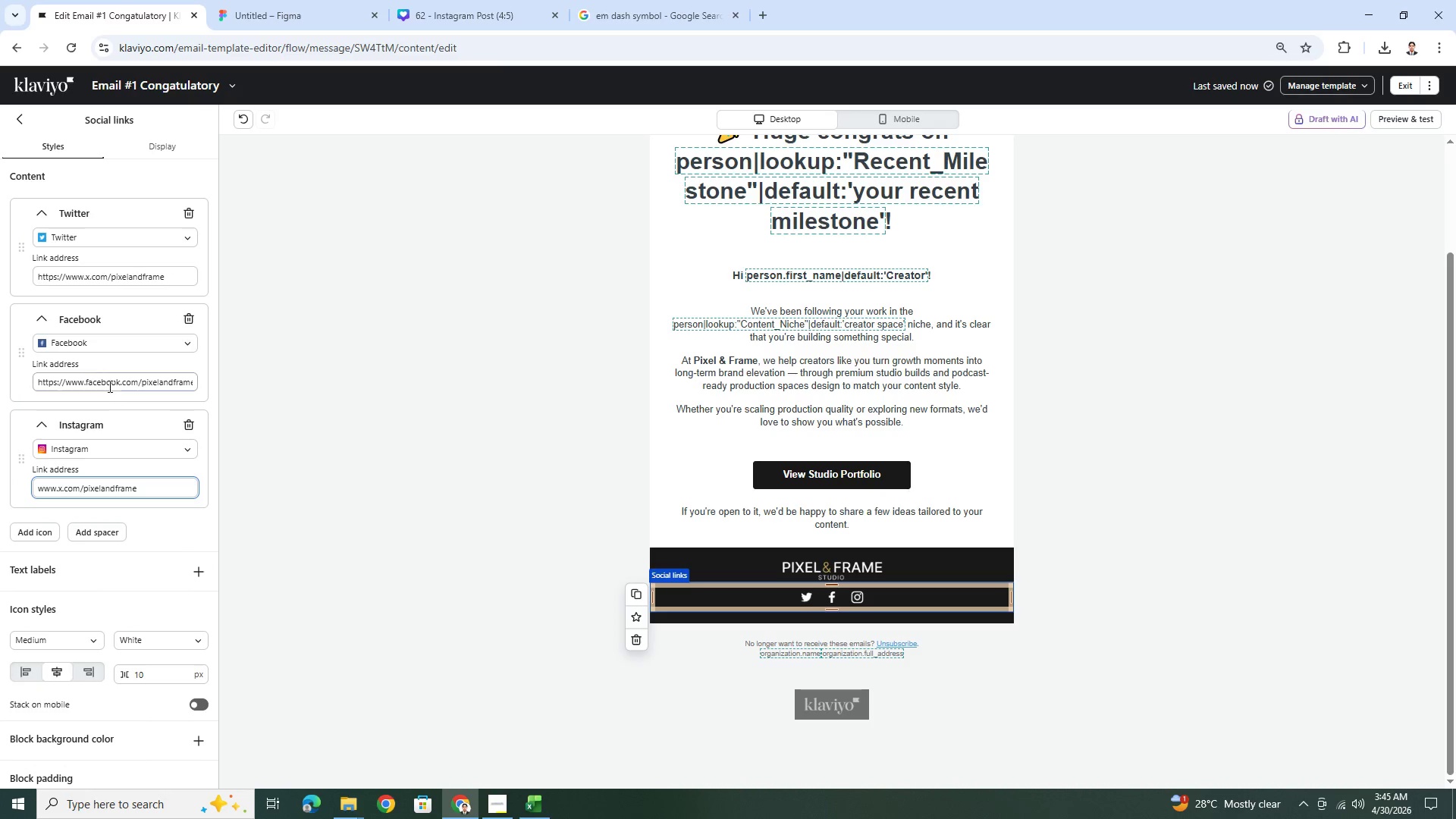 
double_click([110, 384])
 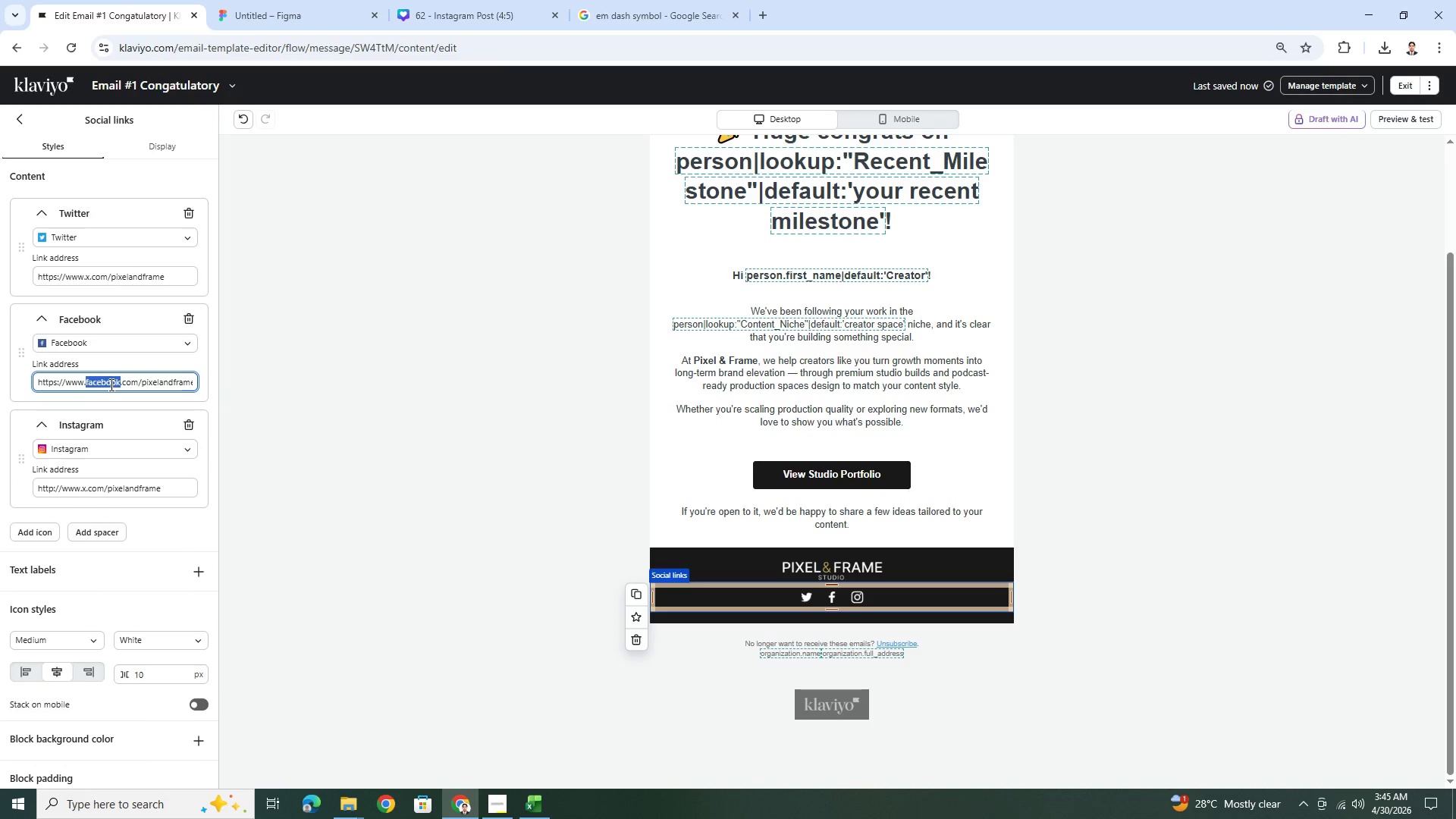 
triple_click([110, 384])
 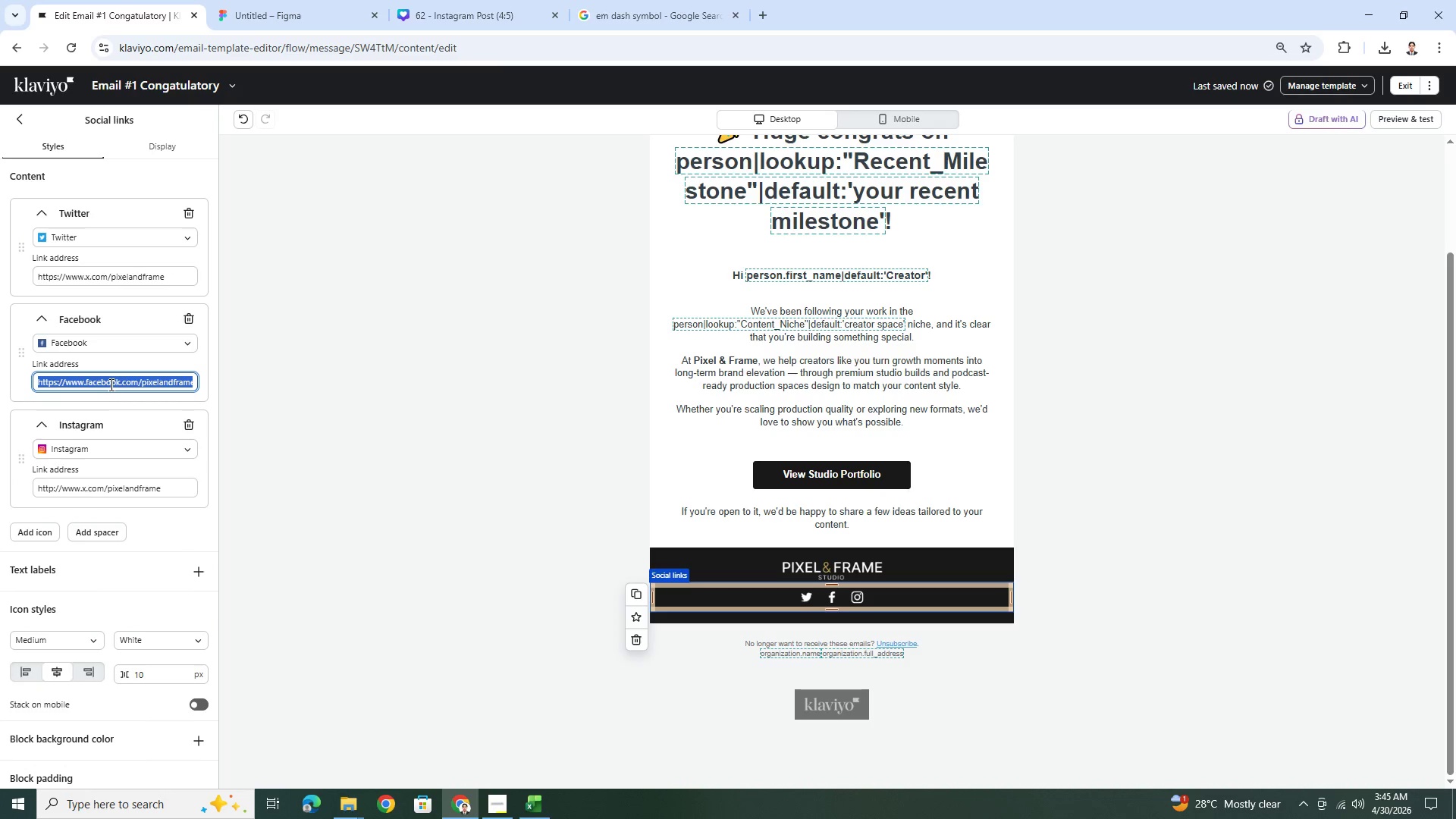 
key(Control+C)
 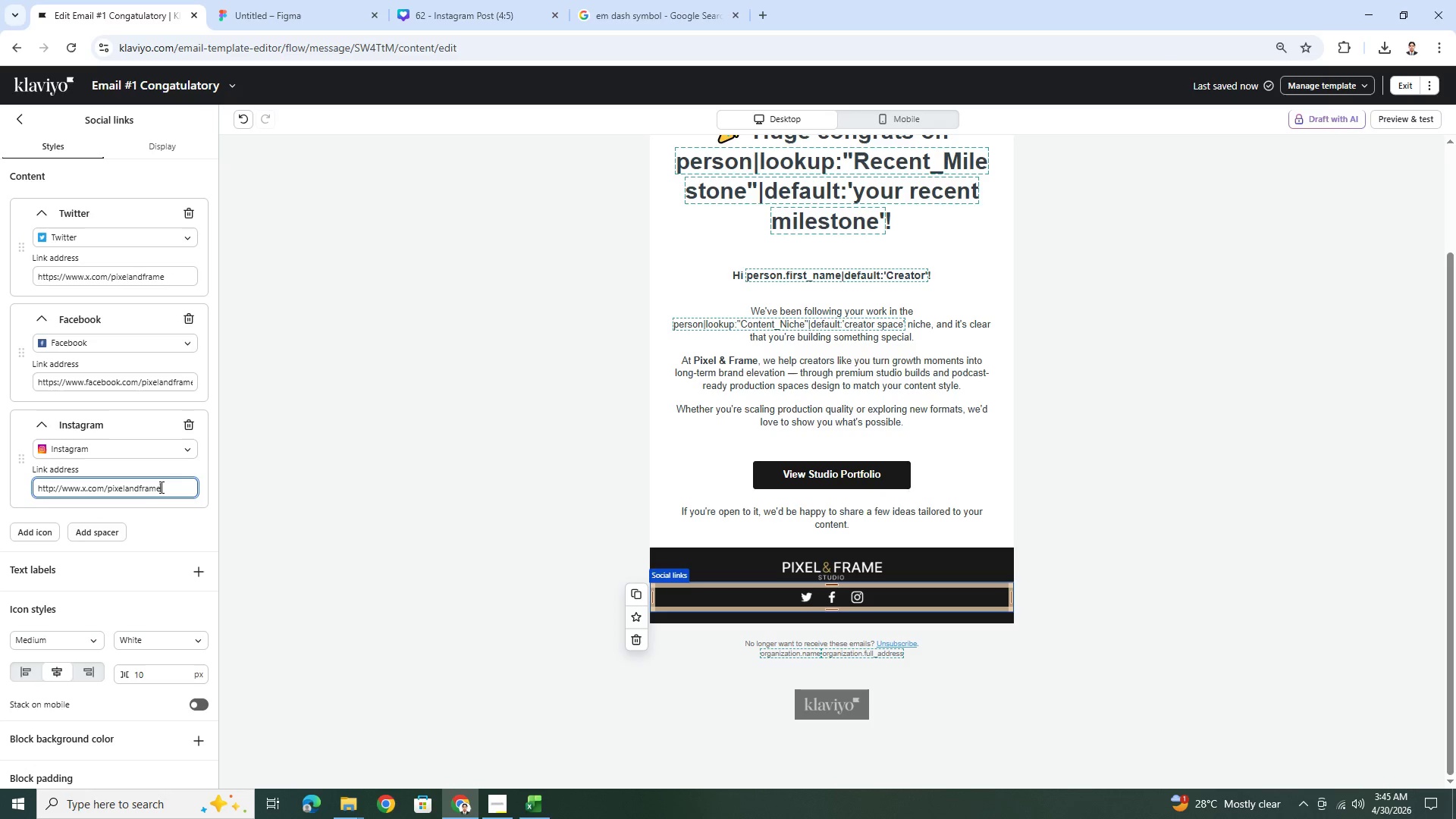 
double_click([160, 487])
 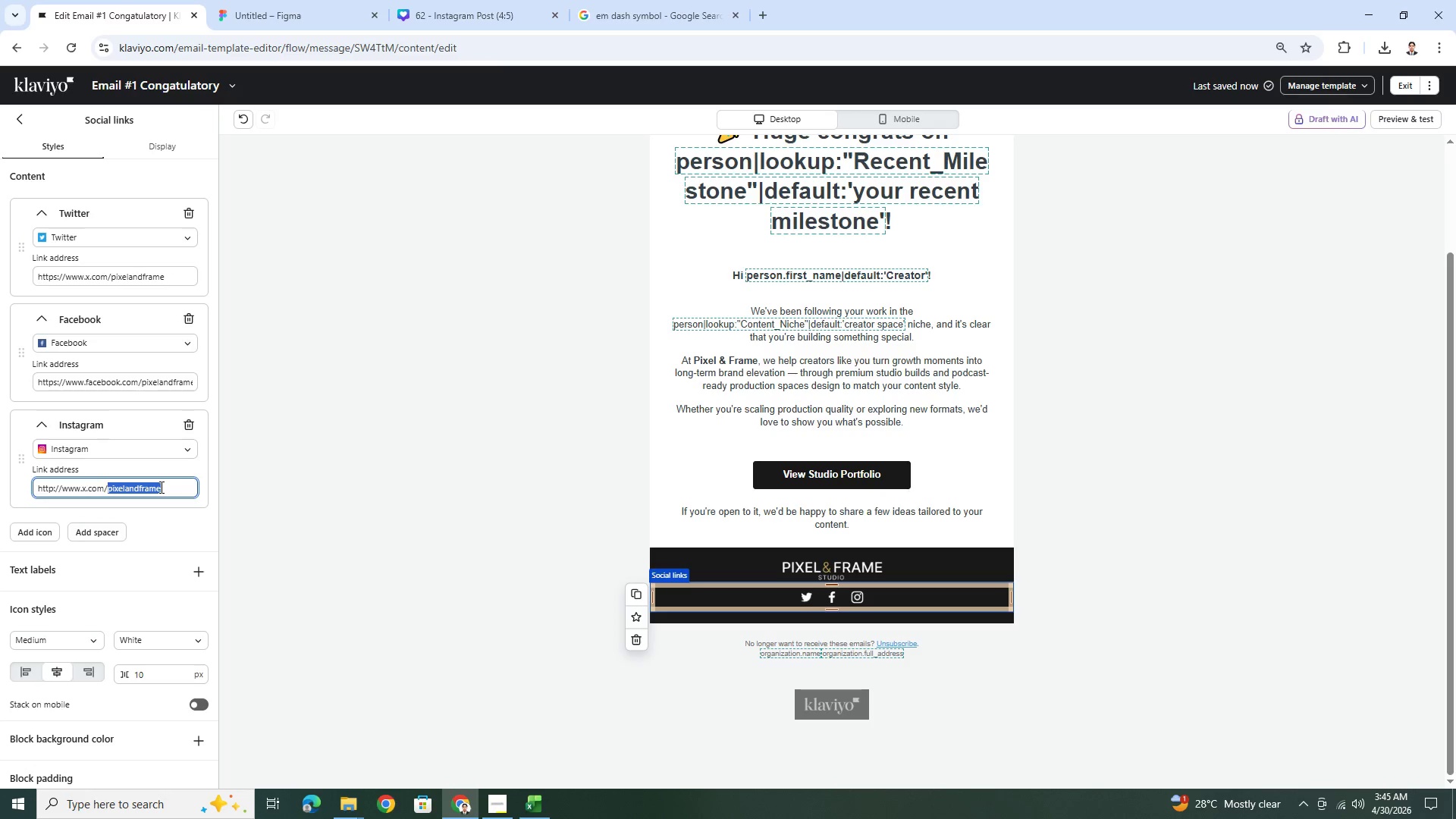 
triple_click([160, 487])
 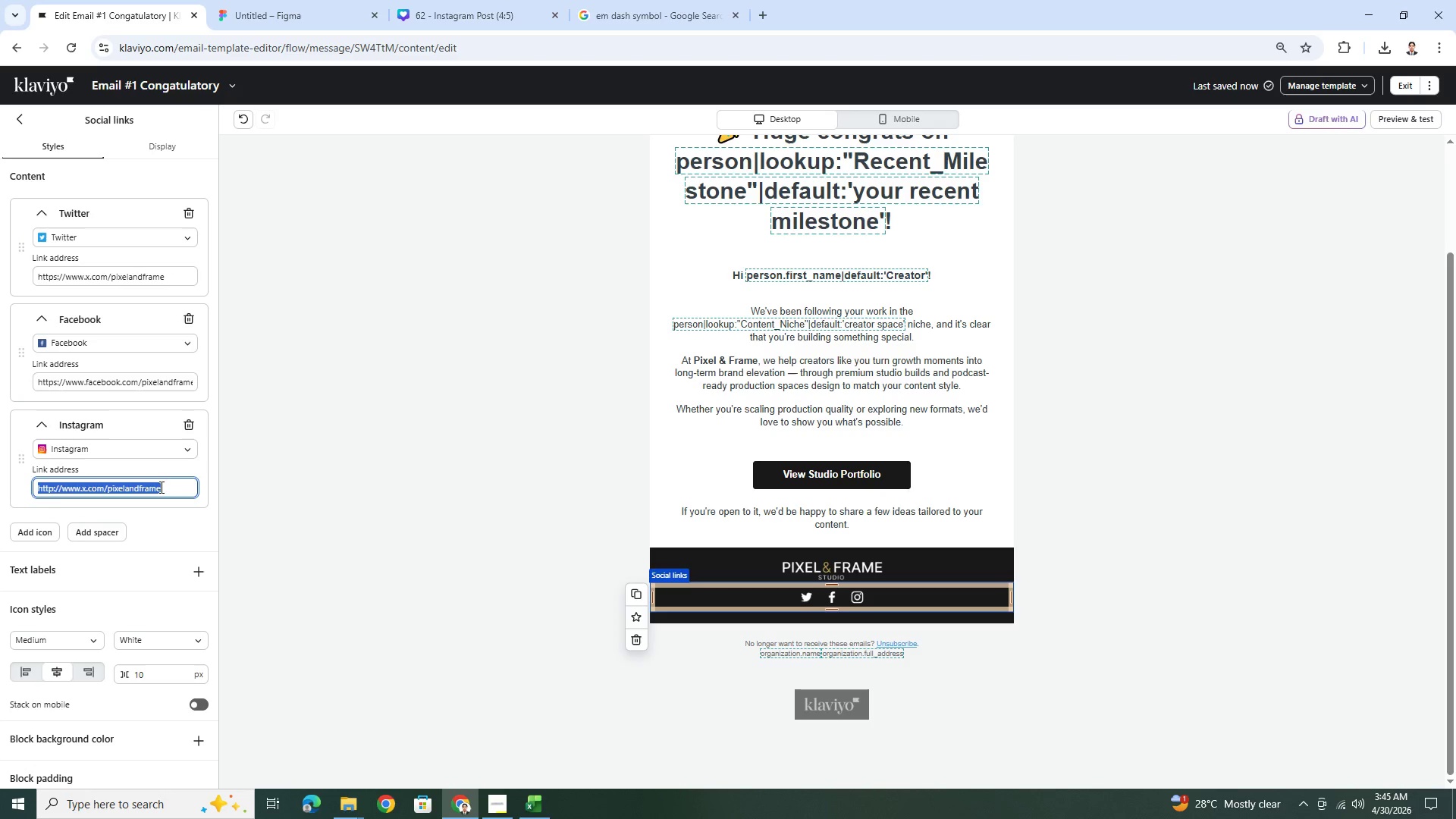 
key(Control+V)
 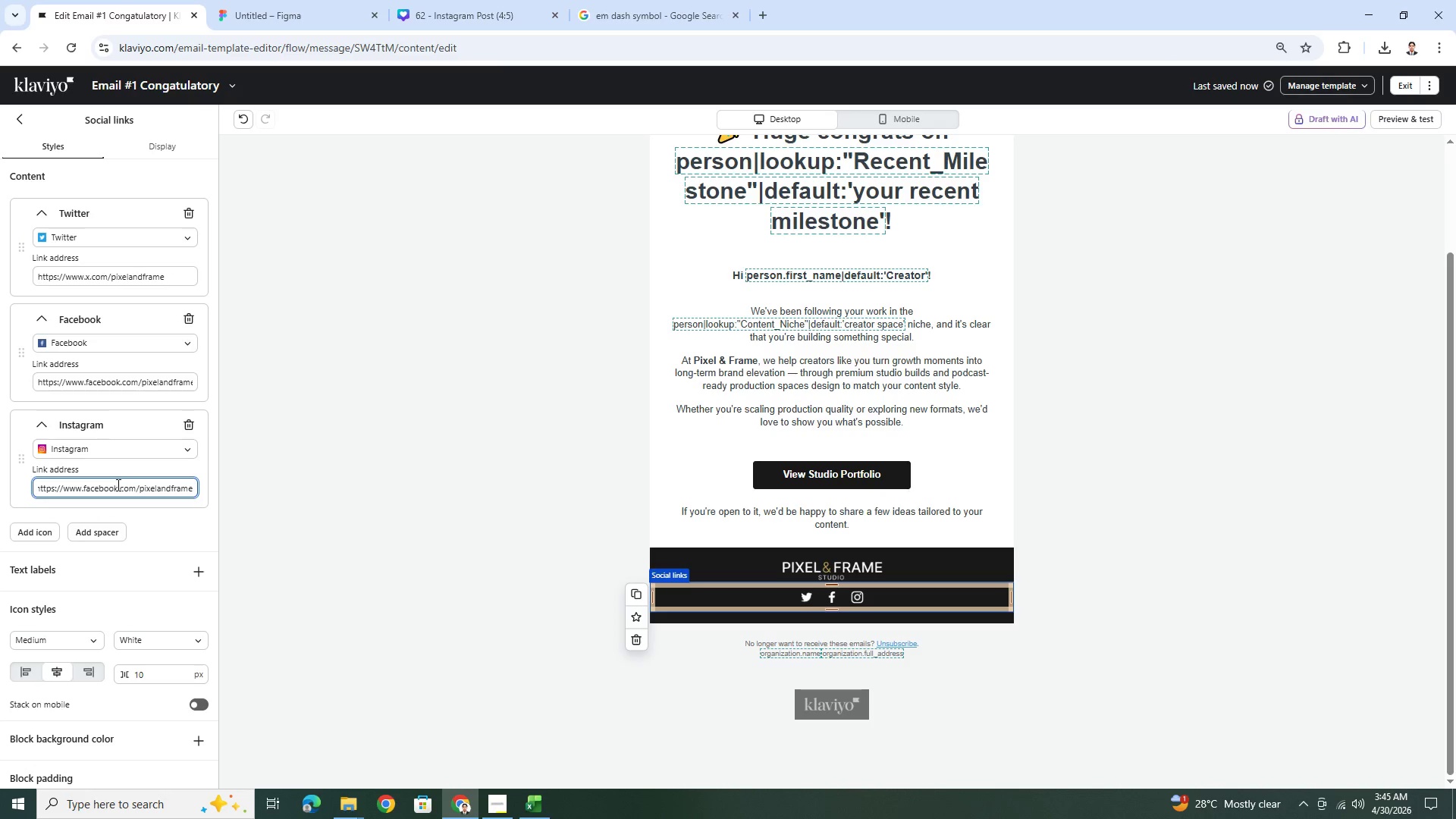 
left_click_drag(start_coordinate=[117, 485], to_coordinate=[84, 488])
 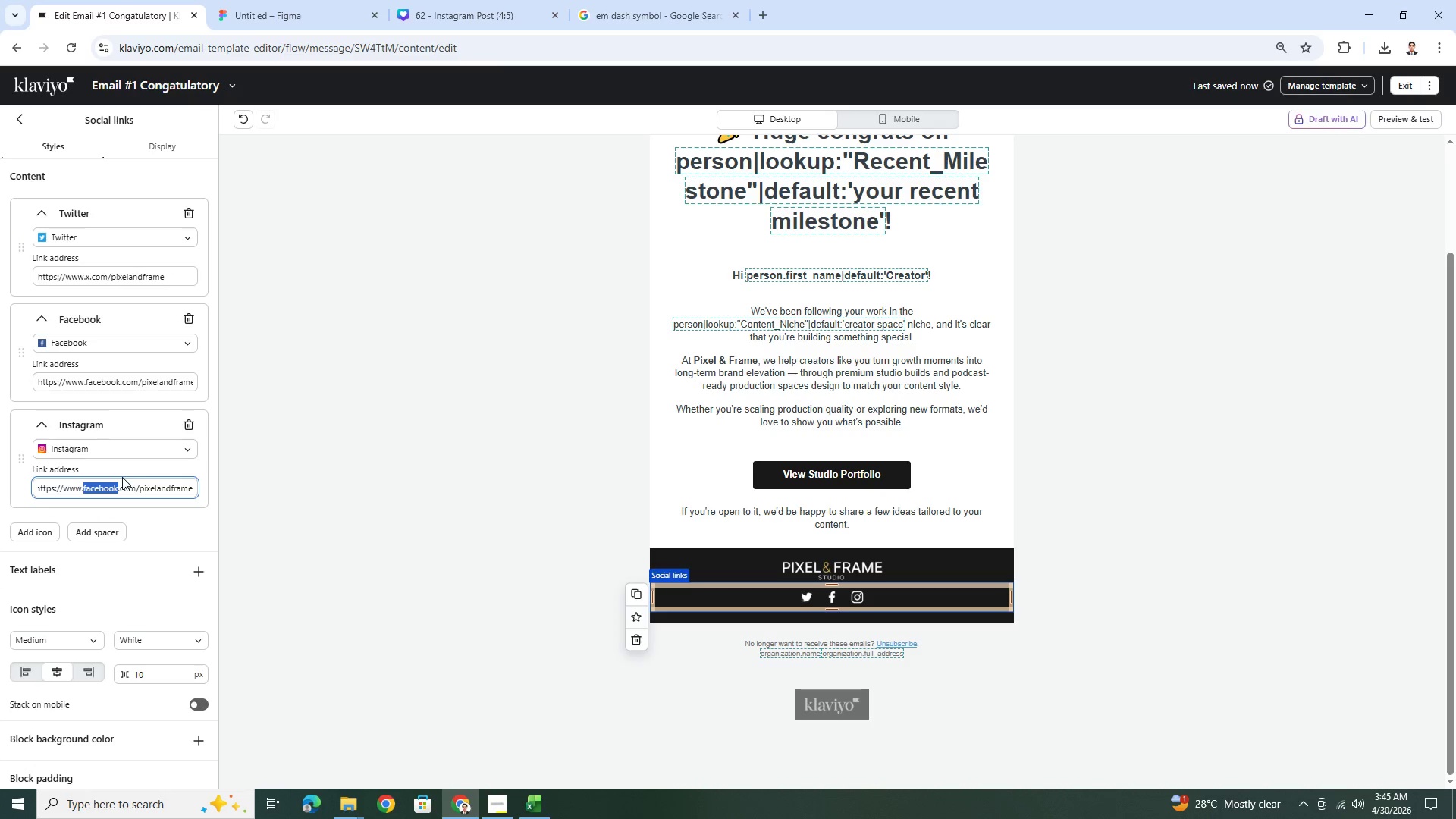 
type(instagram)
 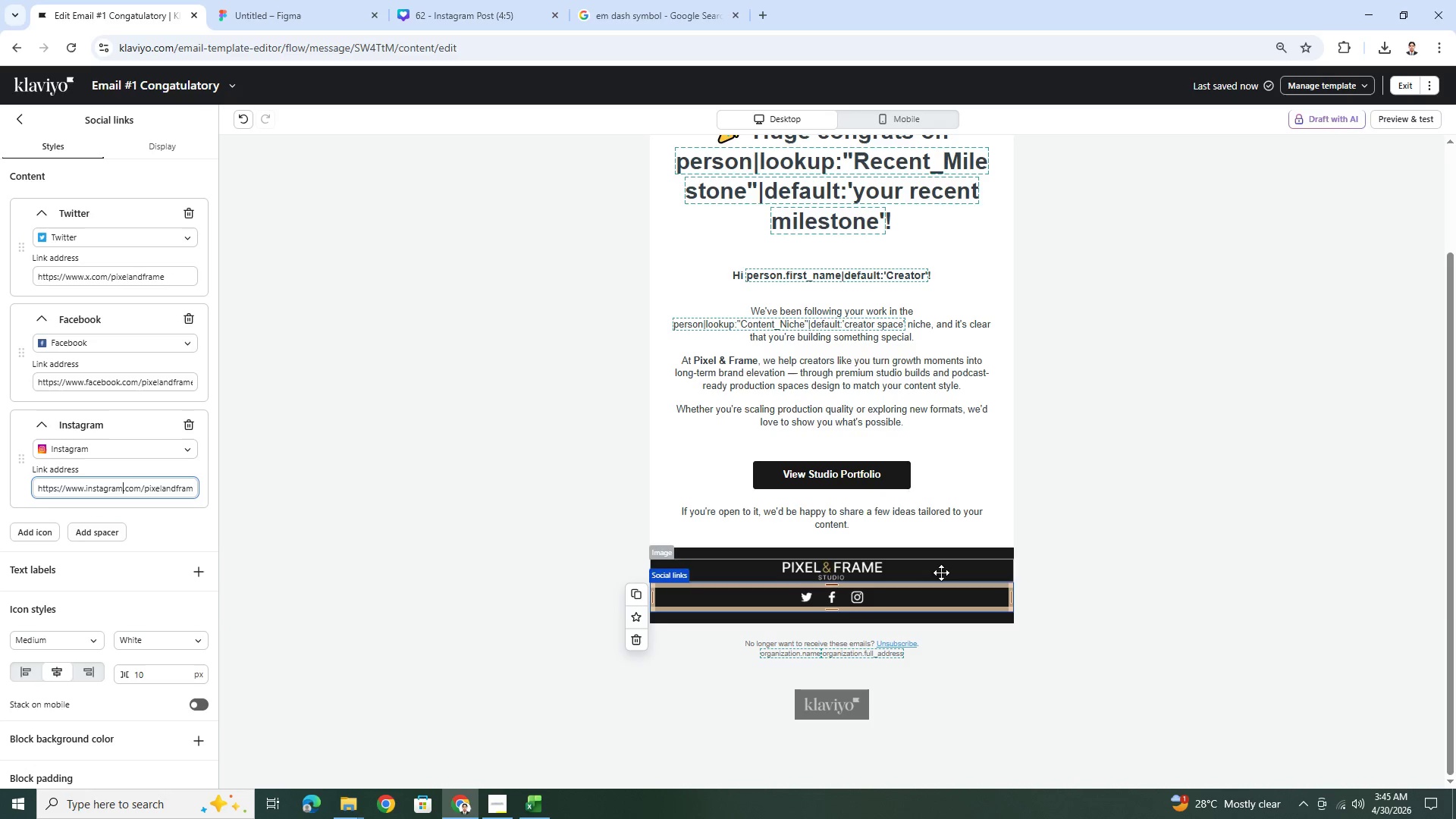 
left_click([1195, 582])
 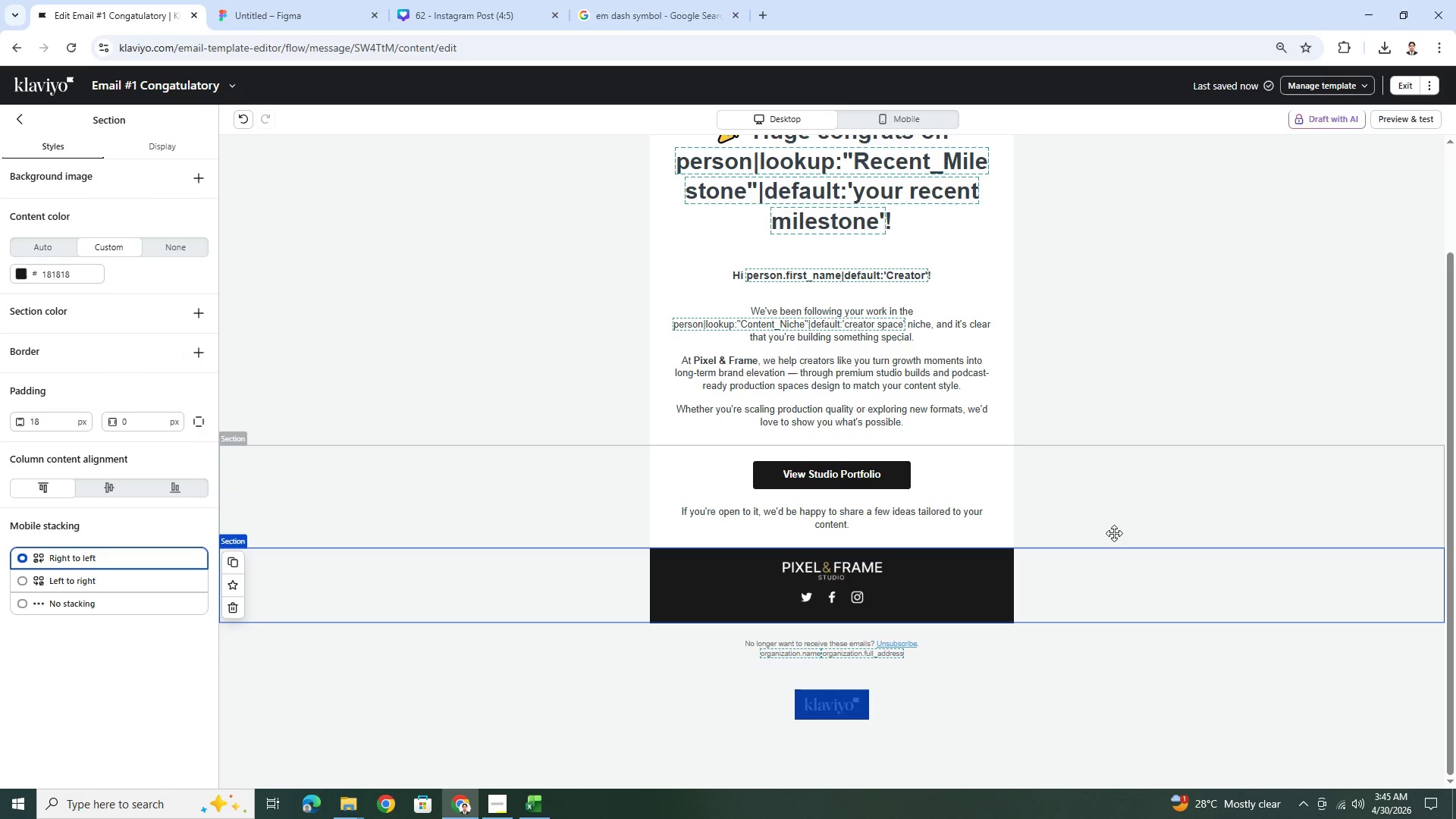 
scroll: coordinate [1081, 485], scroll_direction: up, amount: 2.0
 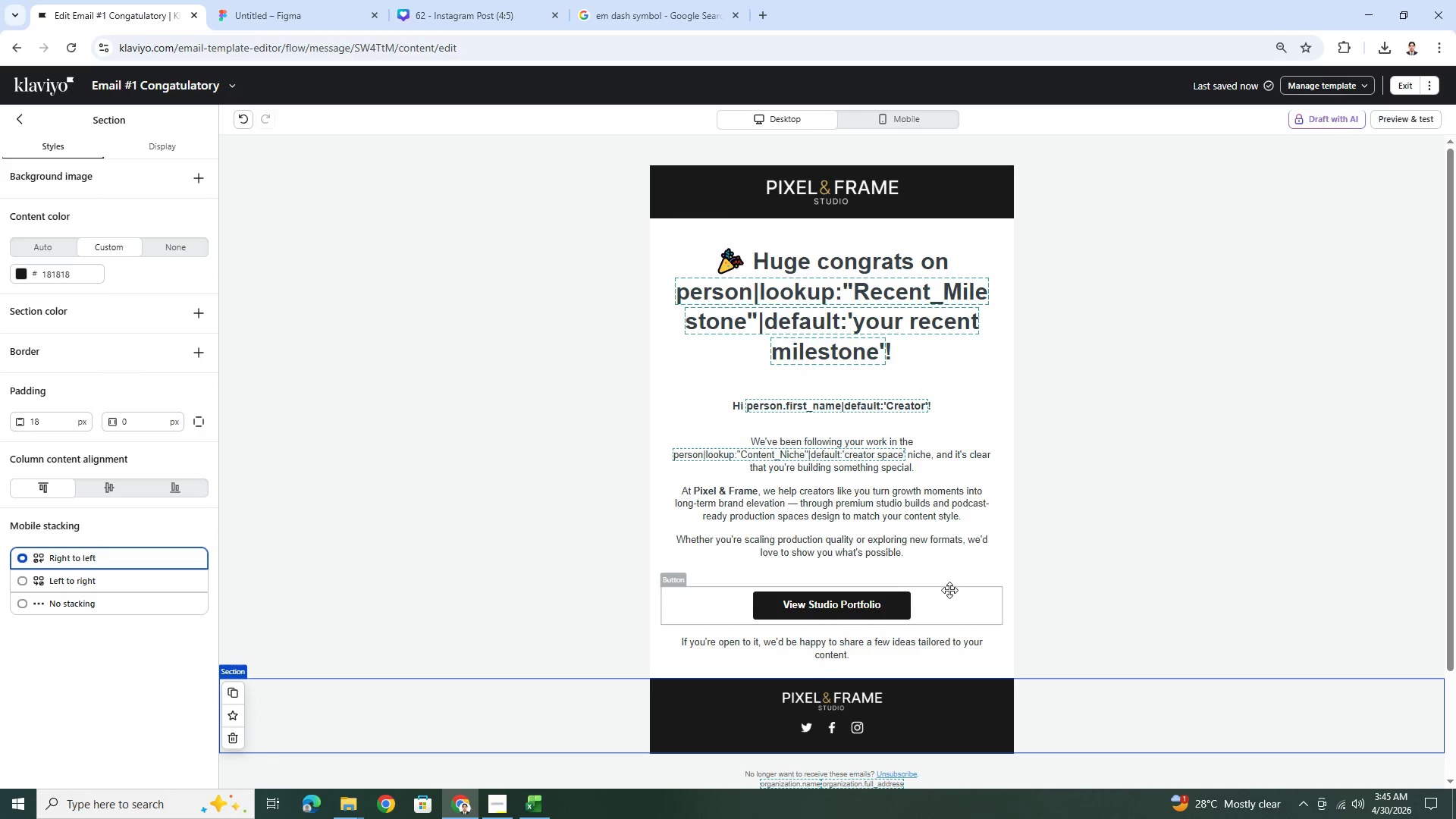 
left_click([942, 598])
 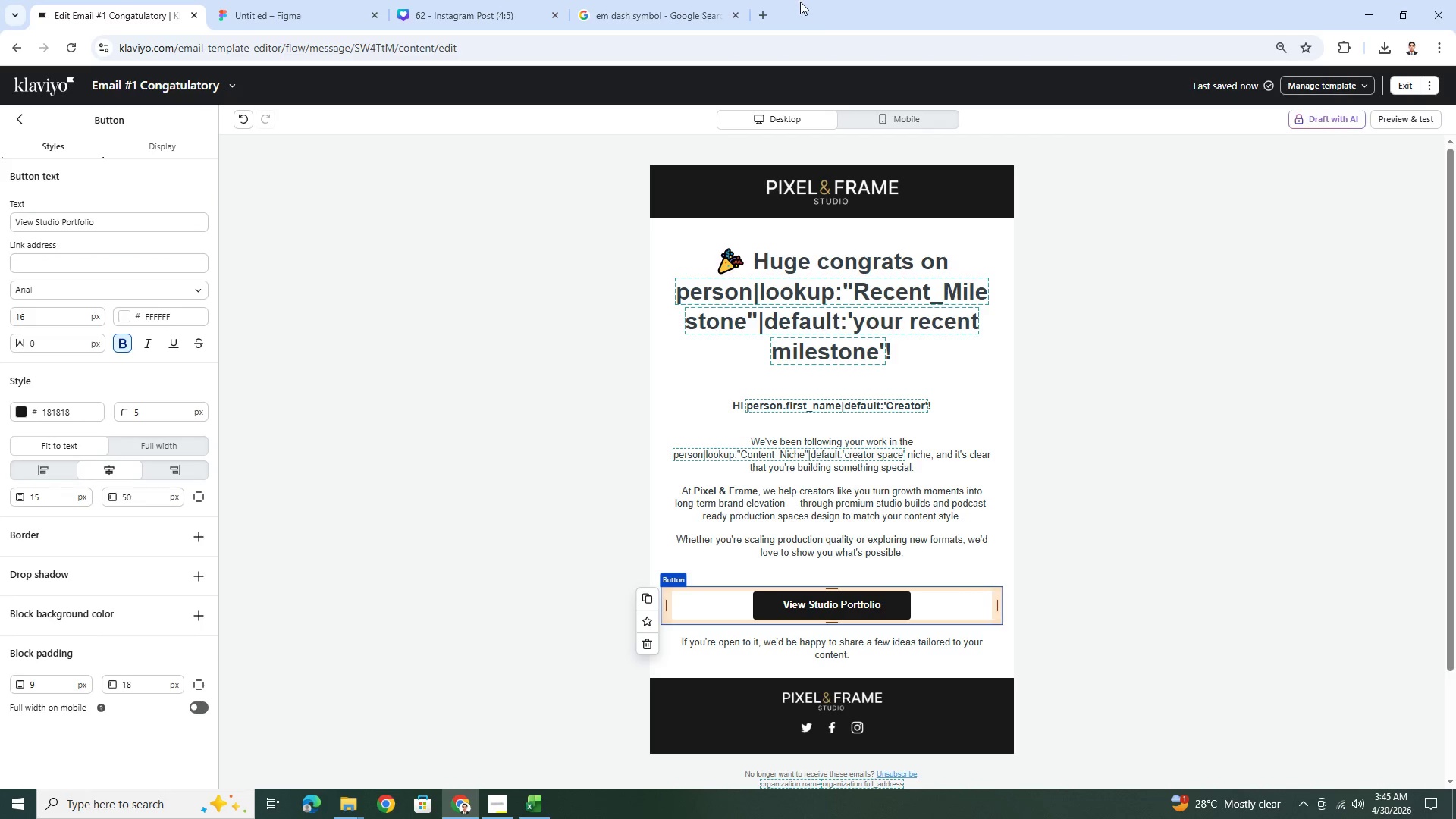 
left_click([756, 14])
 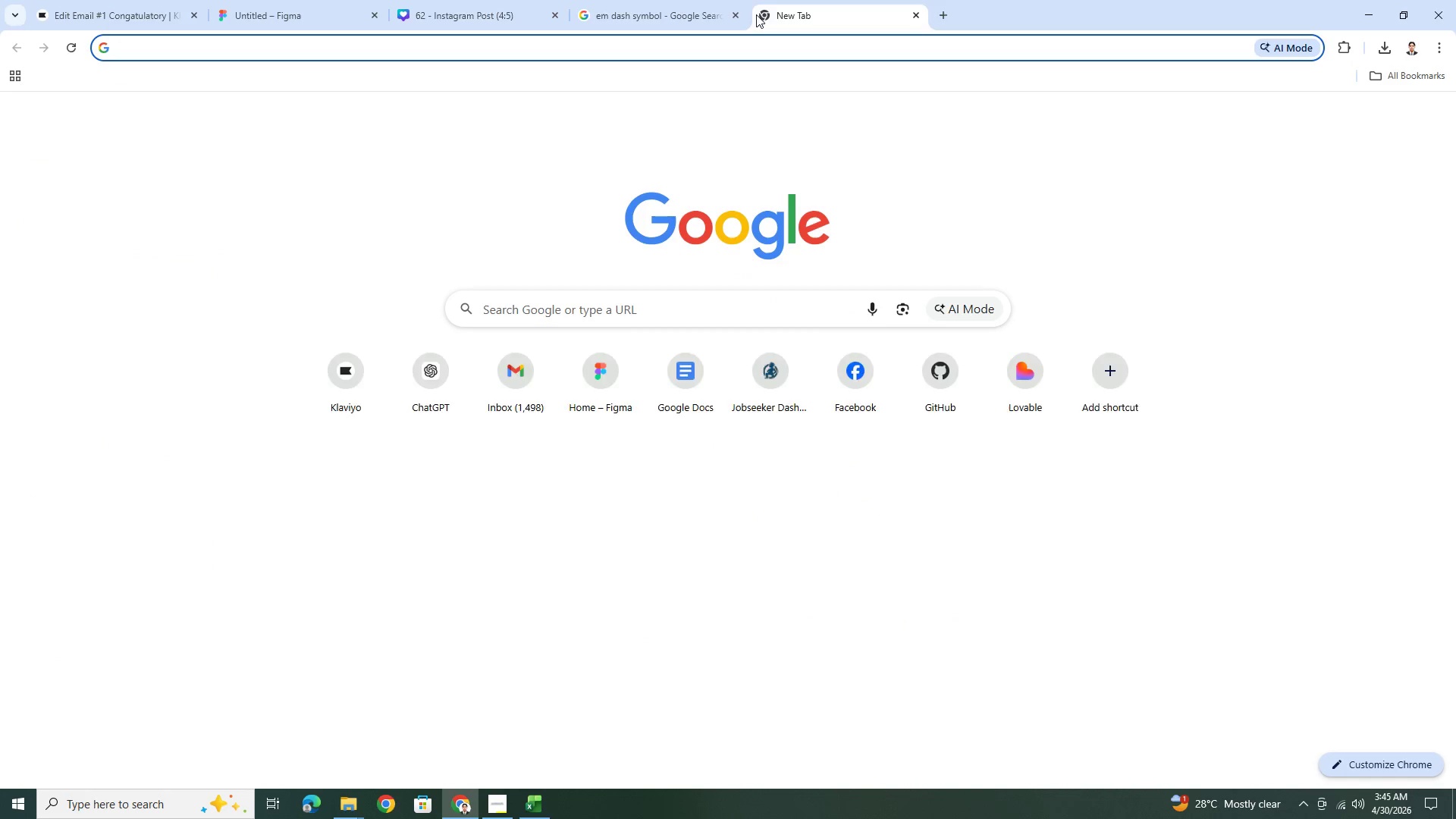 
type(url)
 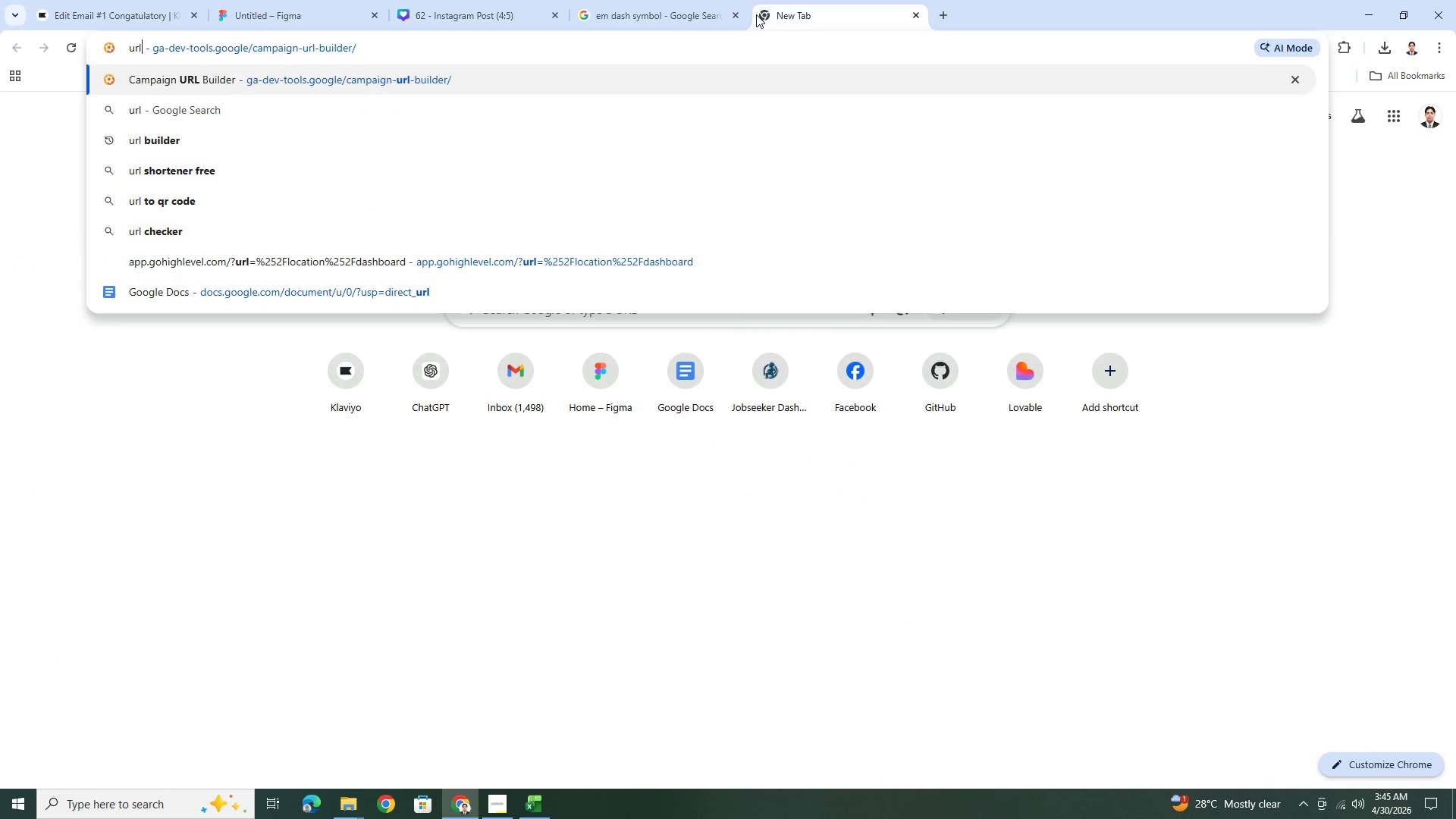 
key(ArrowDown)
 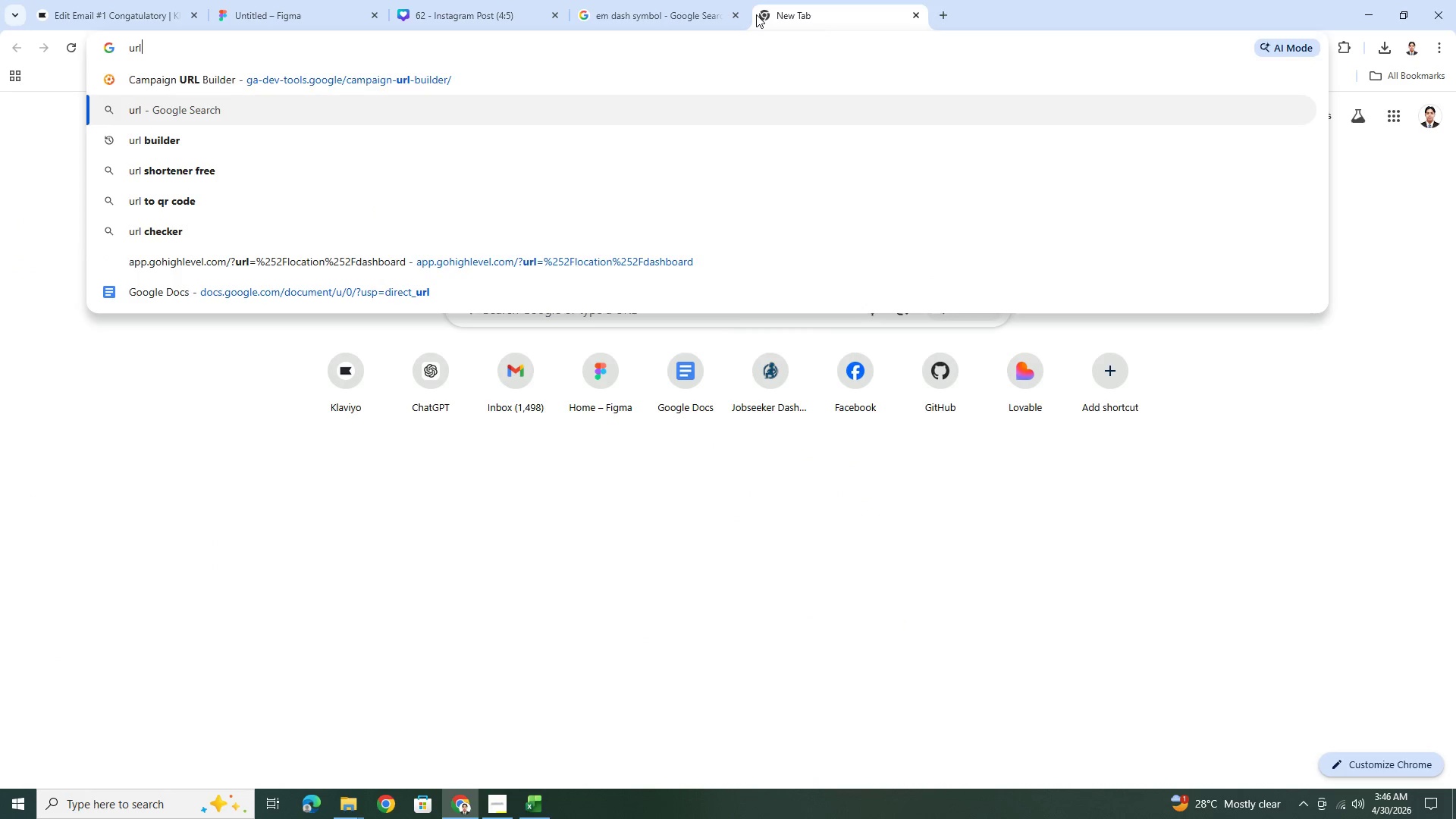 
key(ArrowUp)
 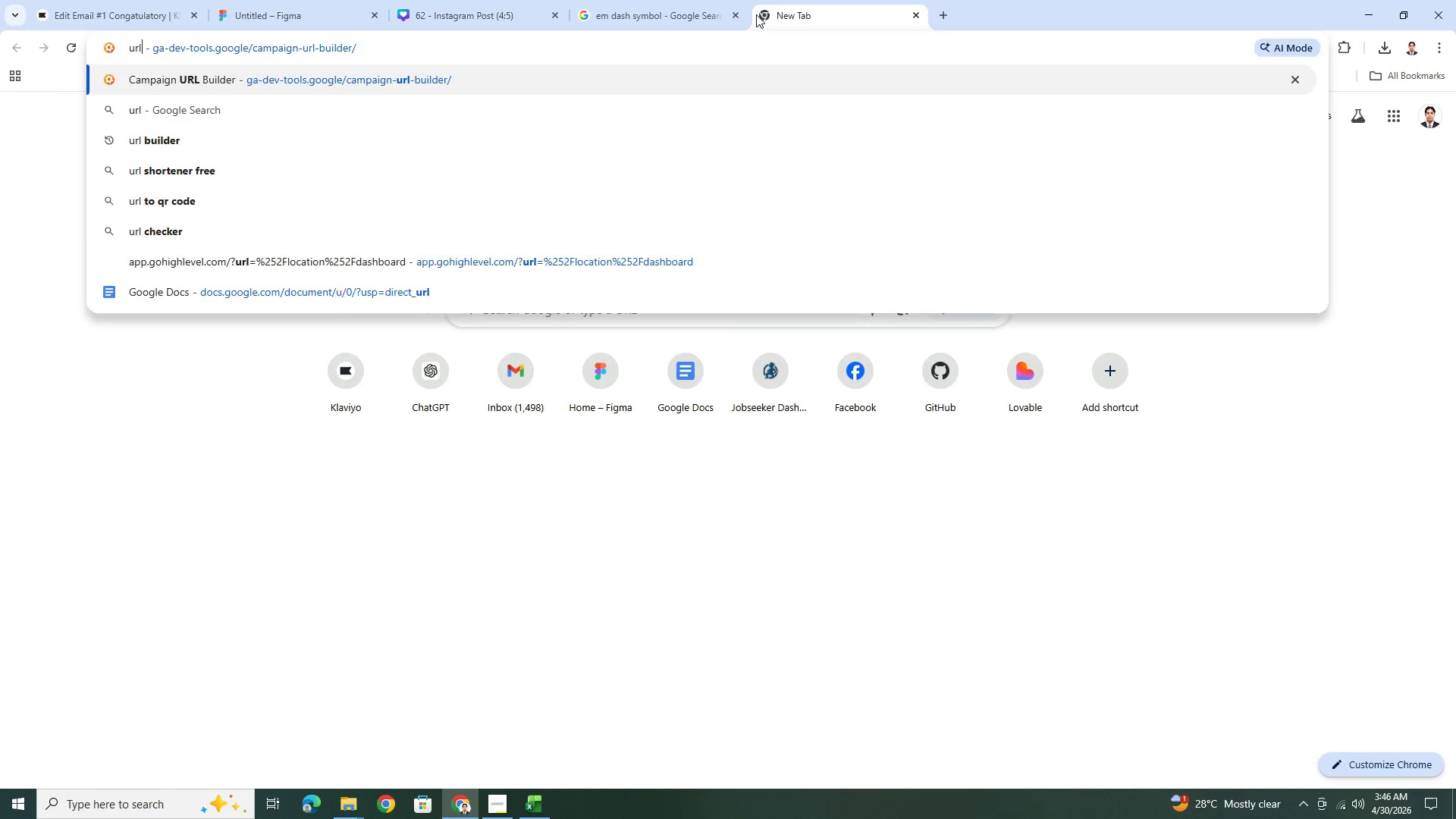 
key(Enter)
 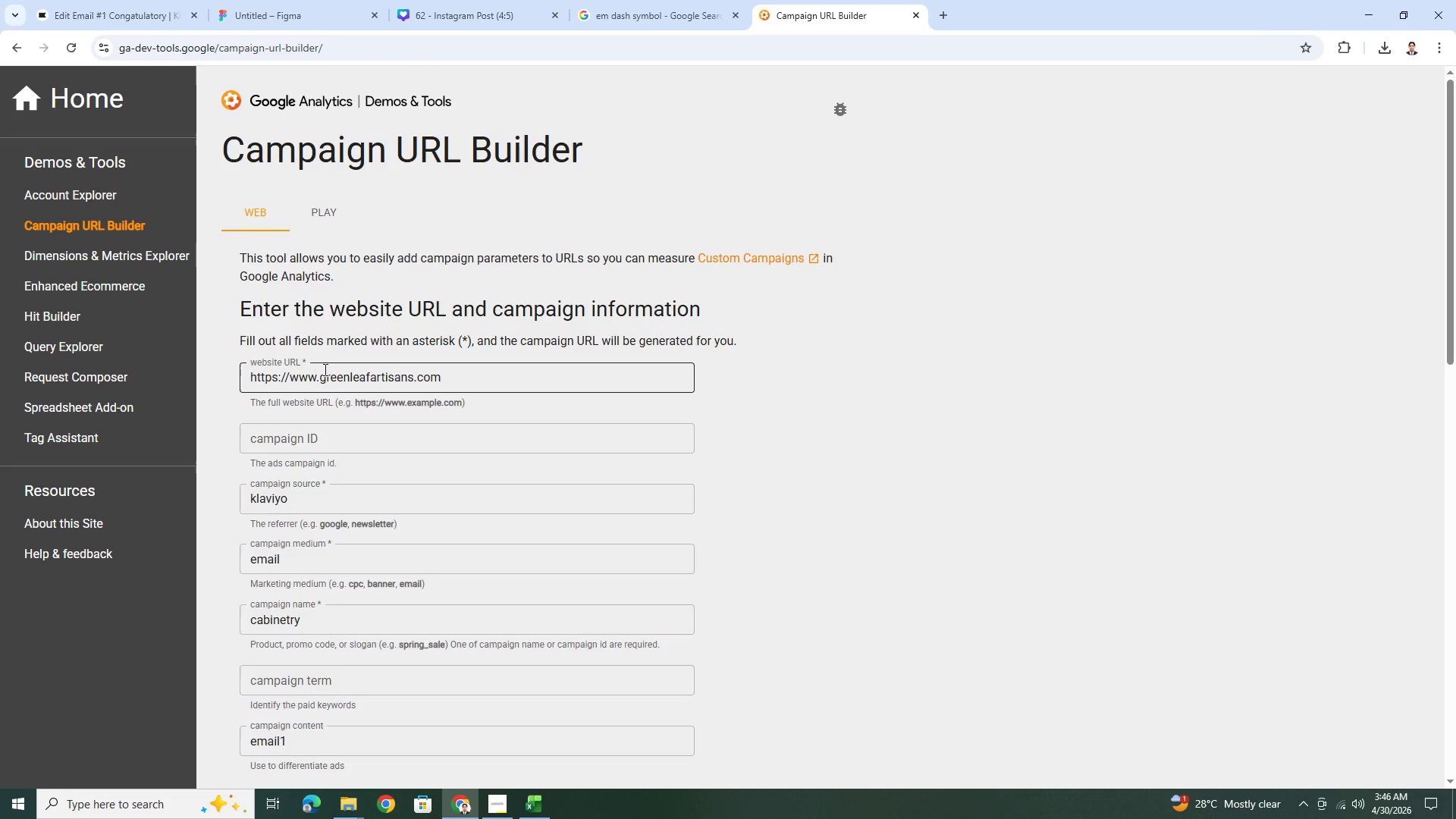 
left_click_drag(start_coordinate=[318, 379], to_coordinate=[409, 371])
 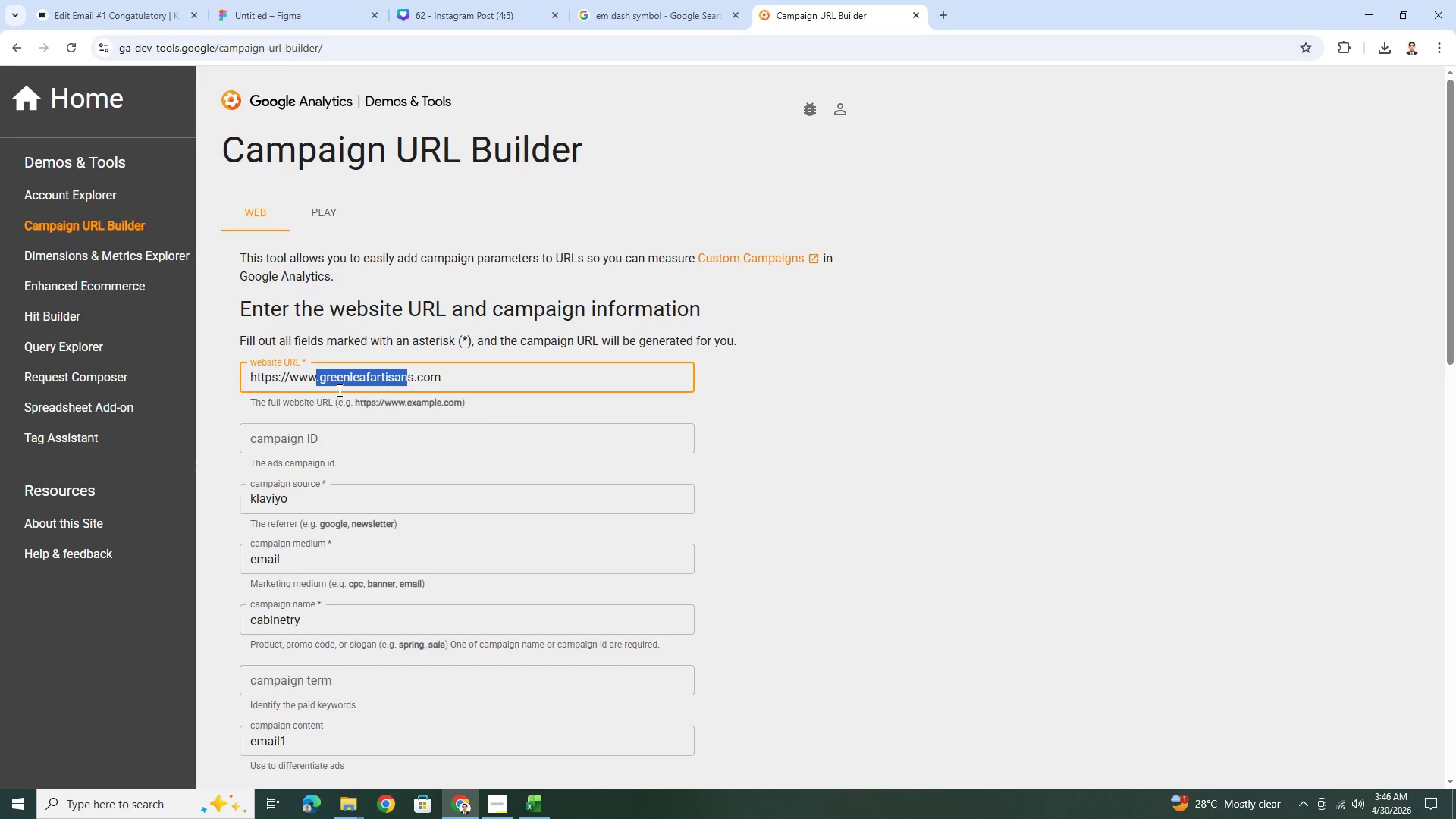 
left_click([338, 390])
 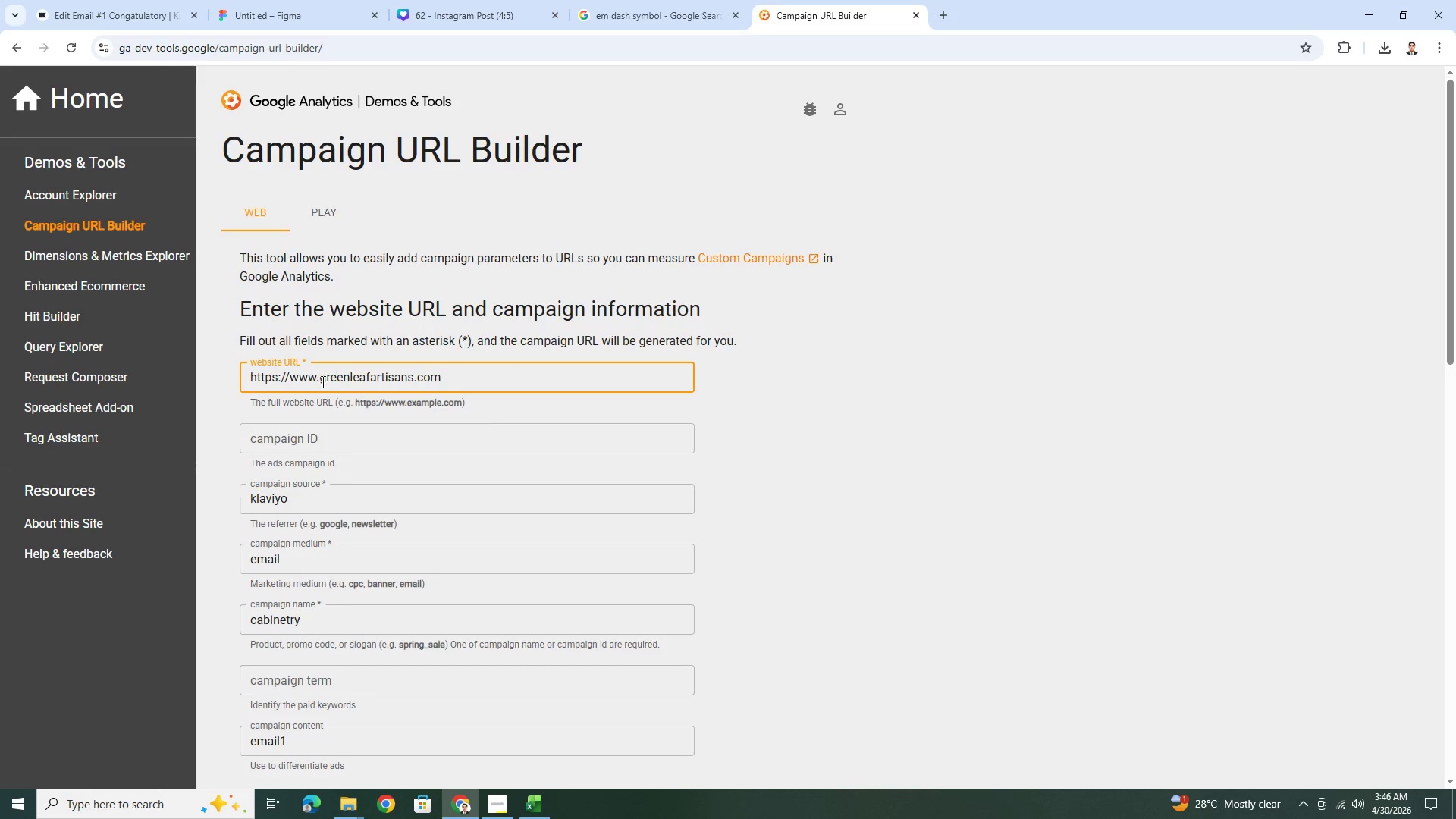 
left_click_drag(start_coordinate=[322, 381], to_coordinate=[414, 378])
 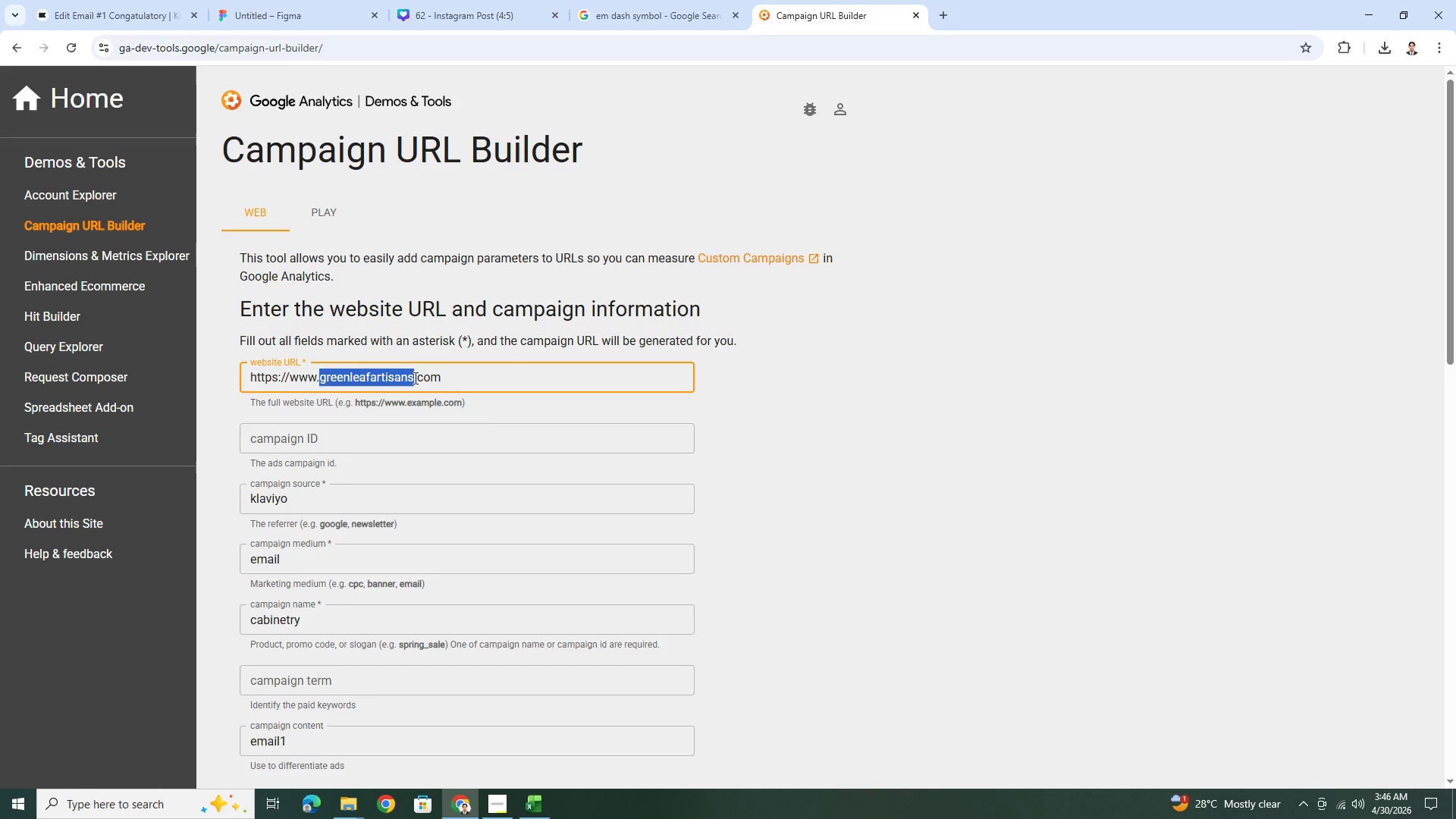 
type(pixelandframe)
 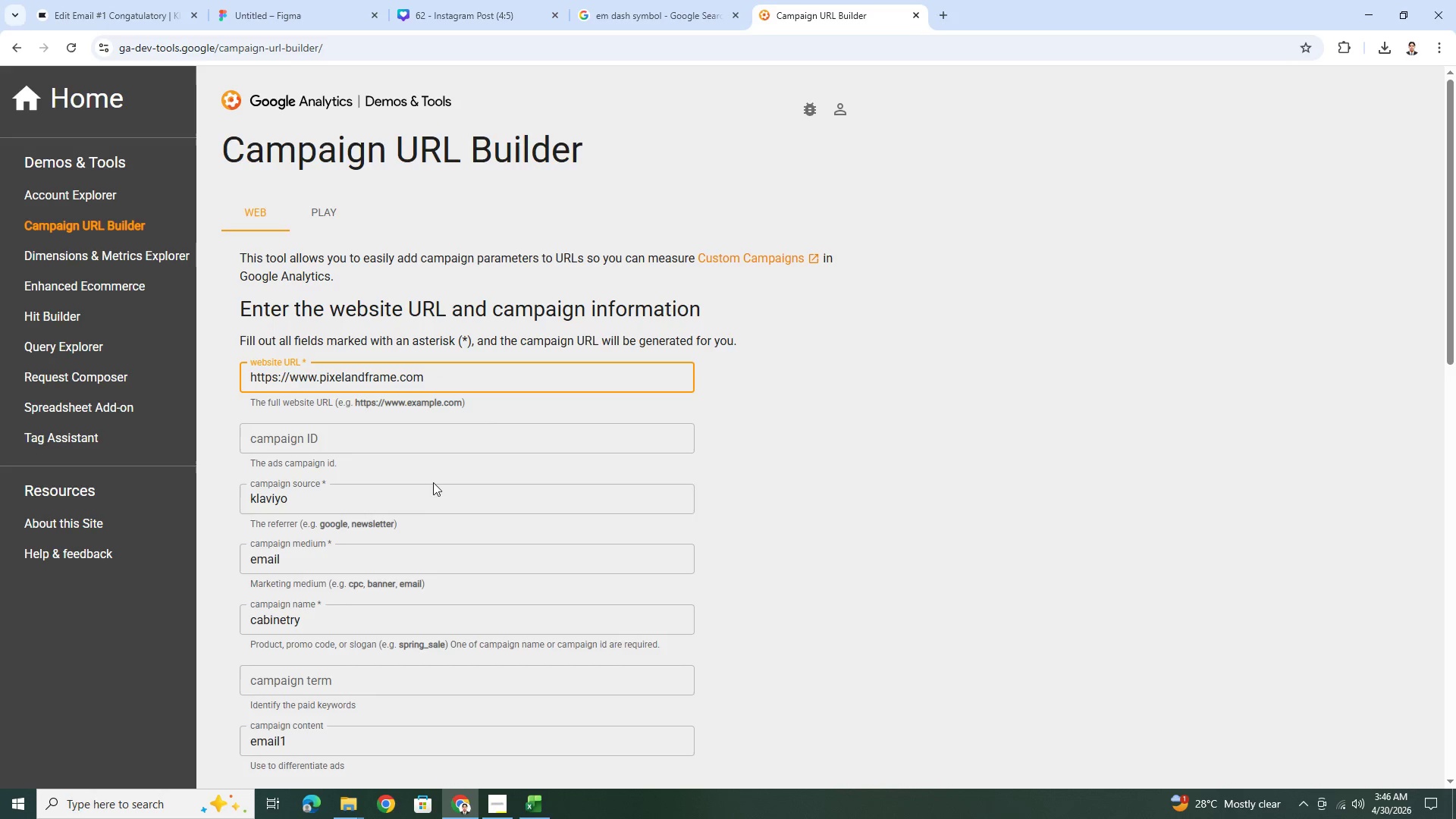 
scroll: coordinate [433, 510], scroll_direction: down, amount: 2.0
 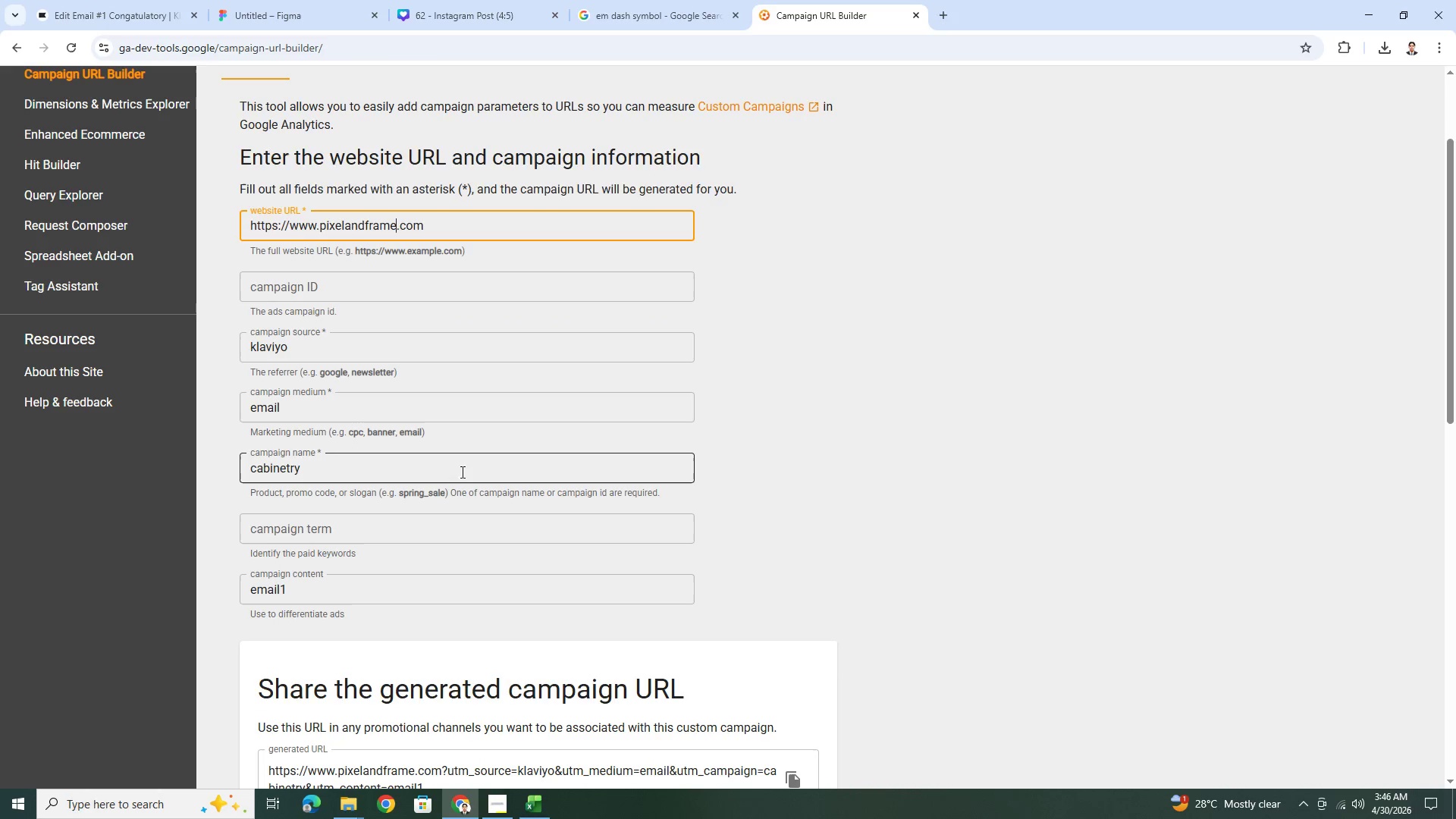 
double_click([463, 470])
 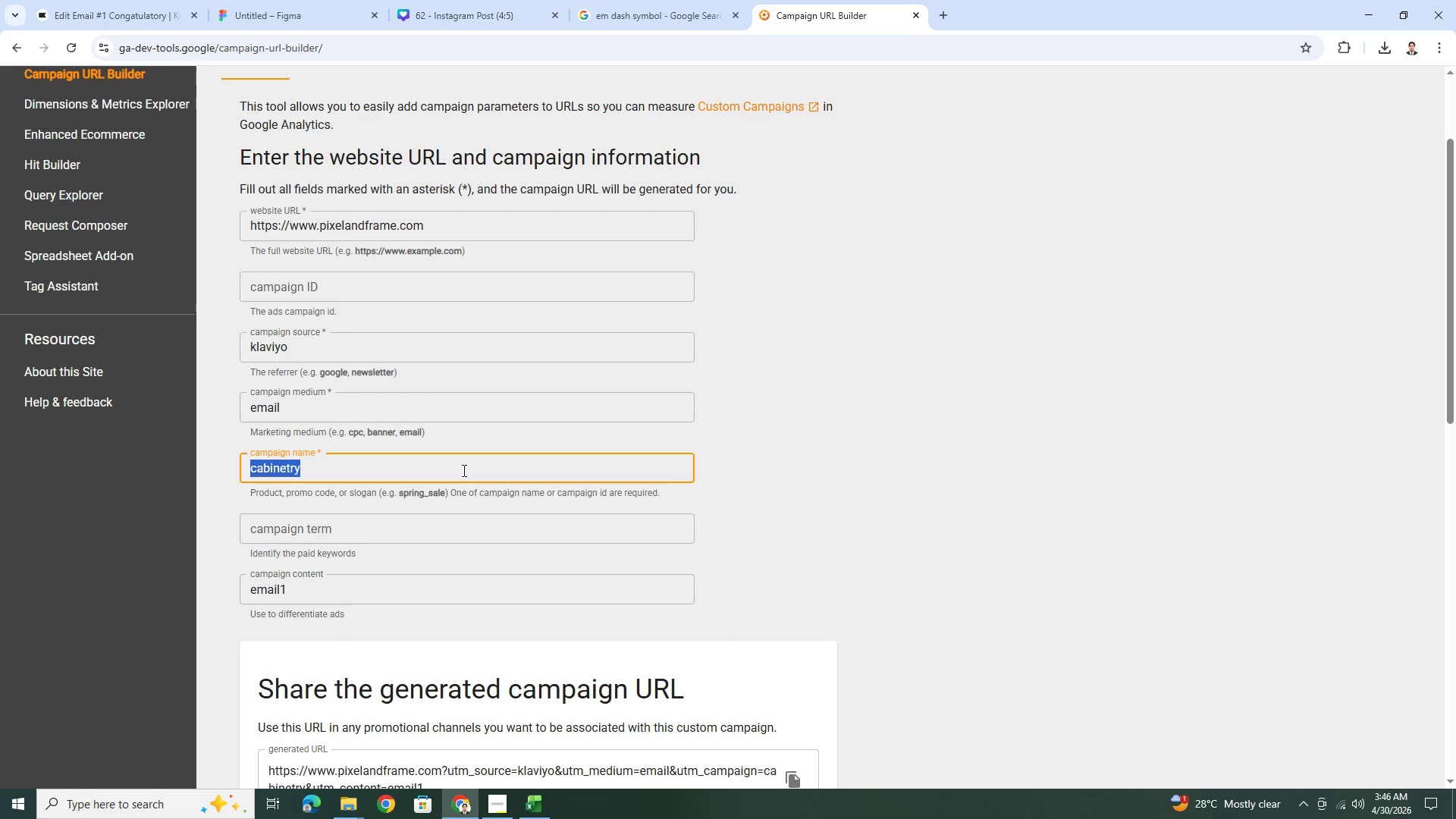 
triple_click([463, 470])
 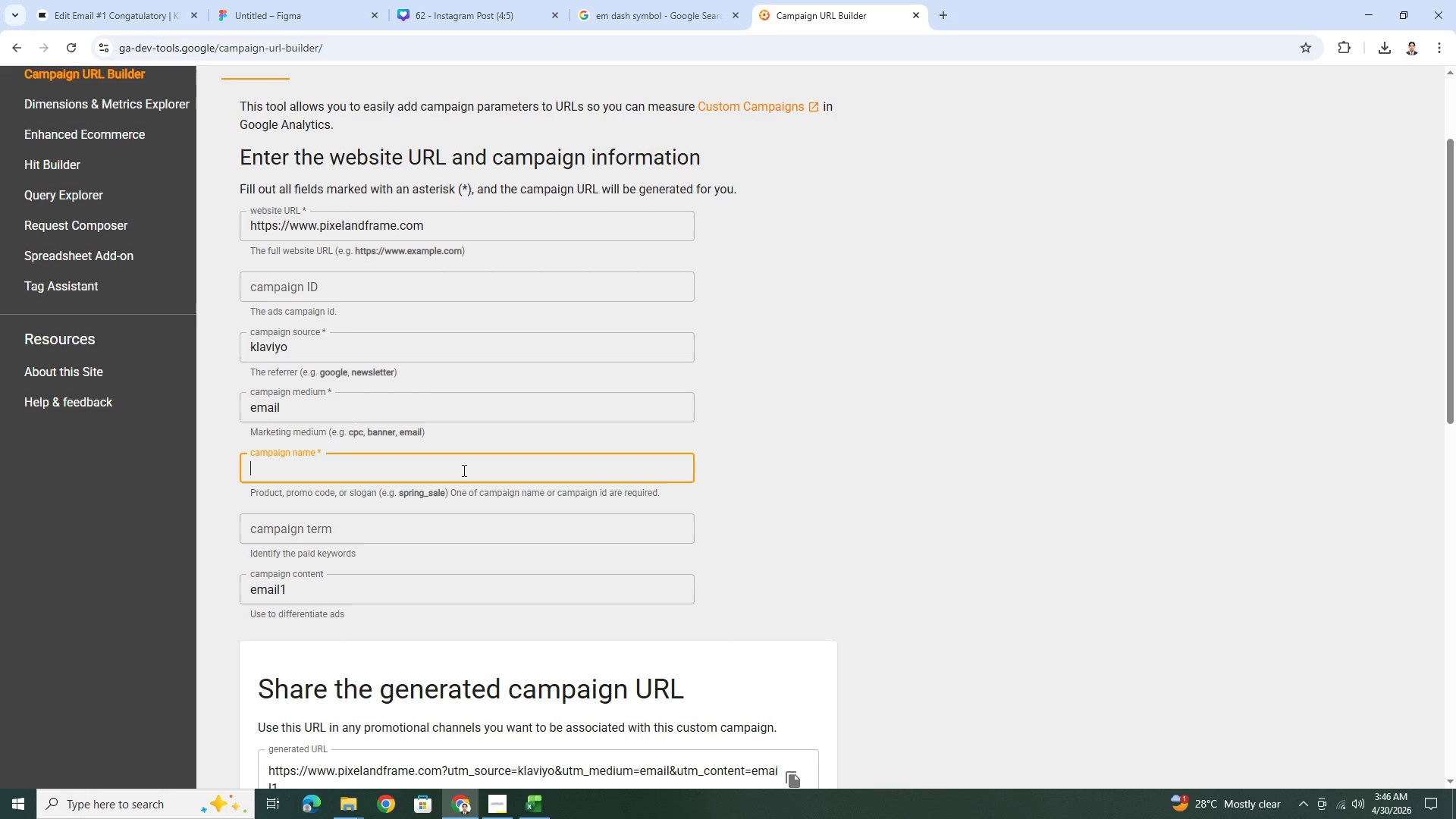 
key(Backspace)
 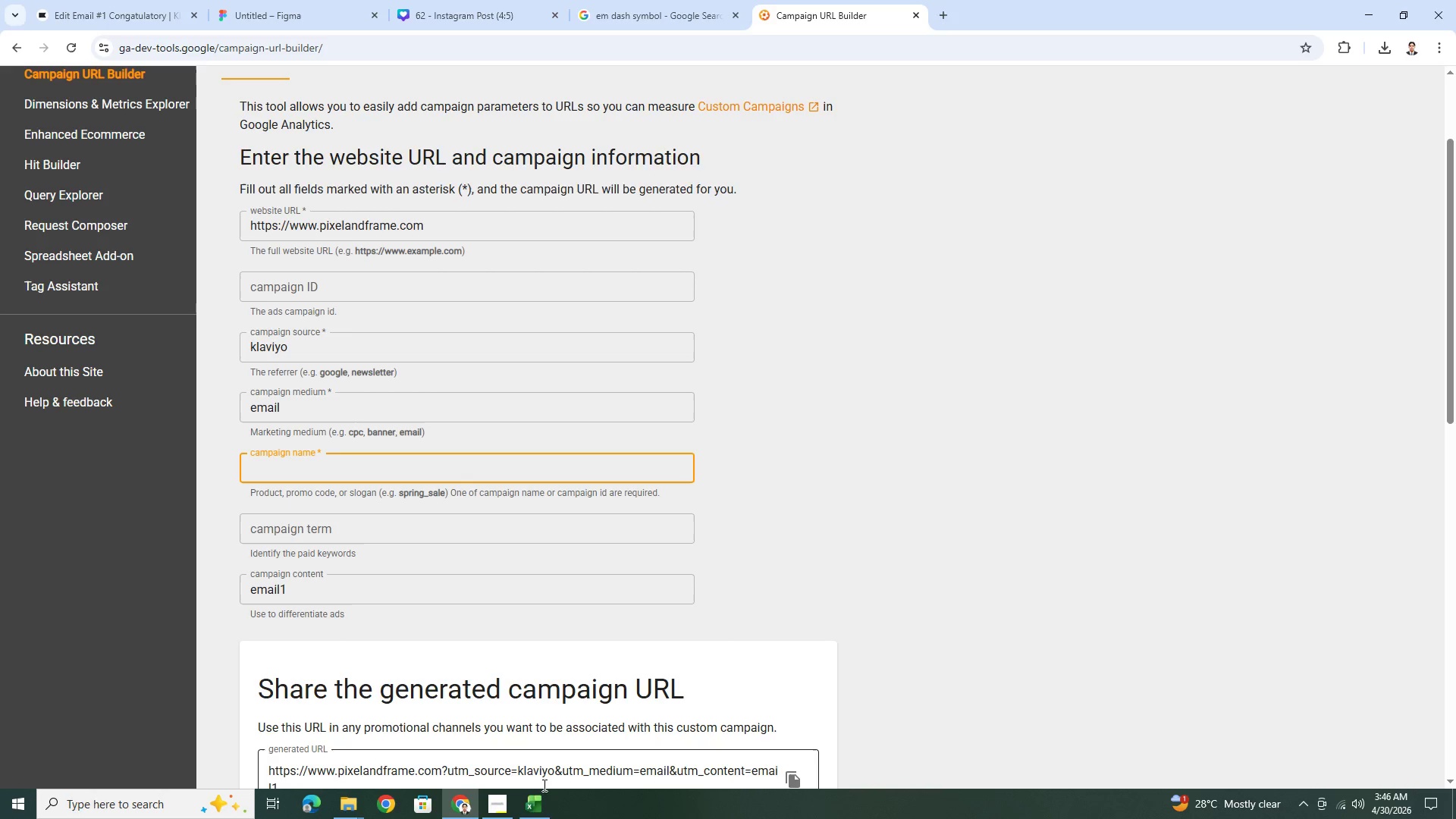 
left_click([509, 794])